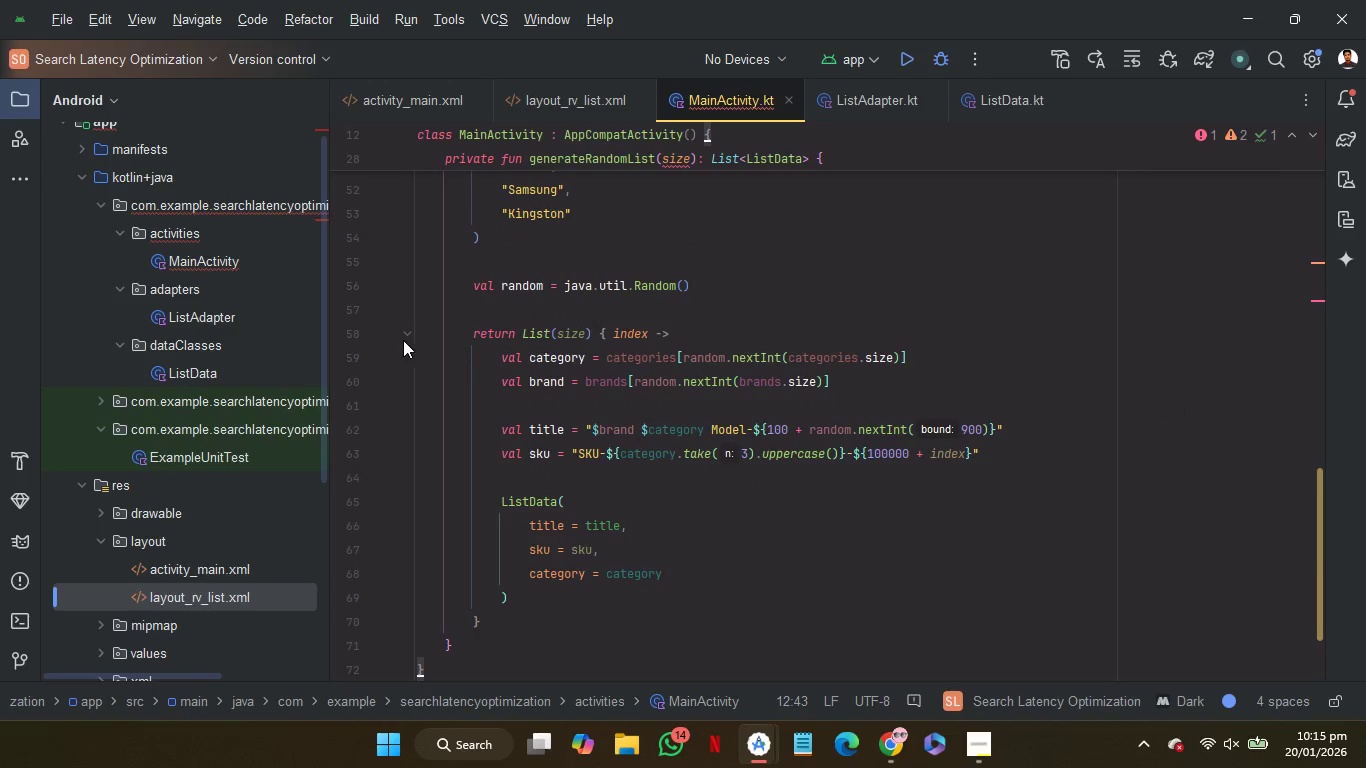 
left_click([406, 338])
 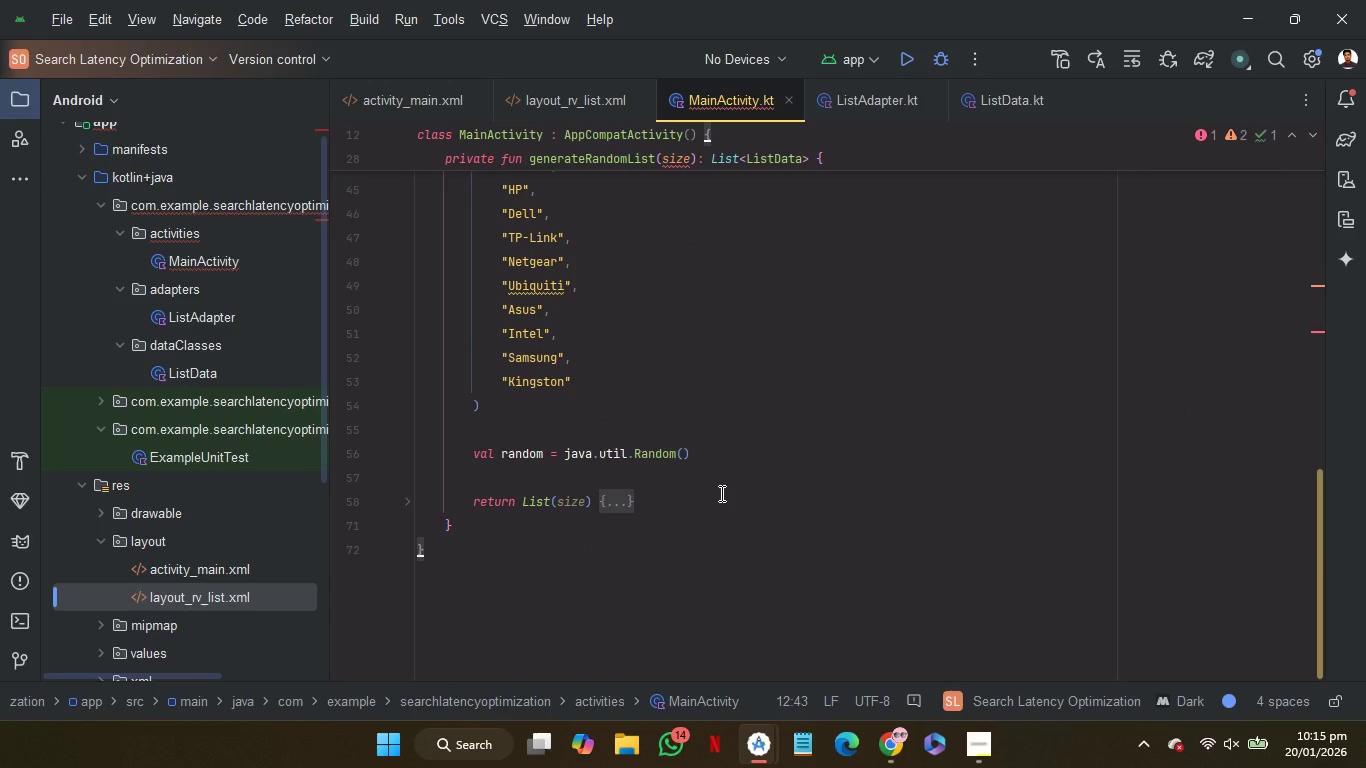 
scroll: coordinate [720, 493], scroll_direction: up, amount: 11.0
 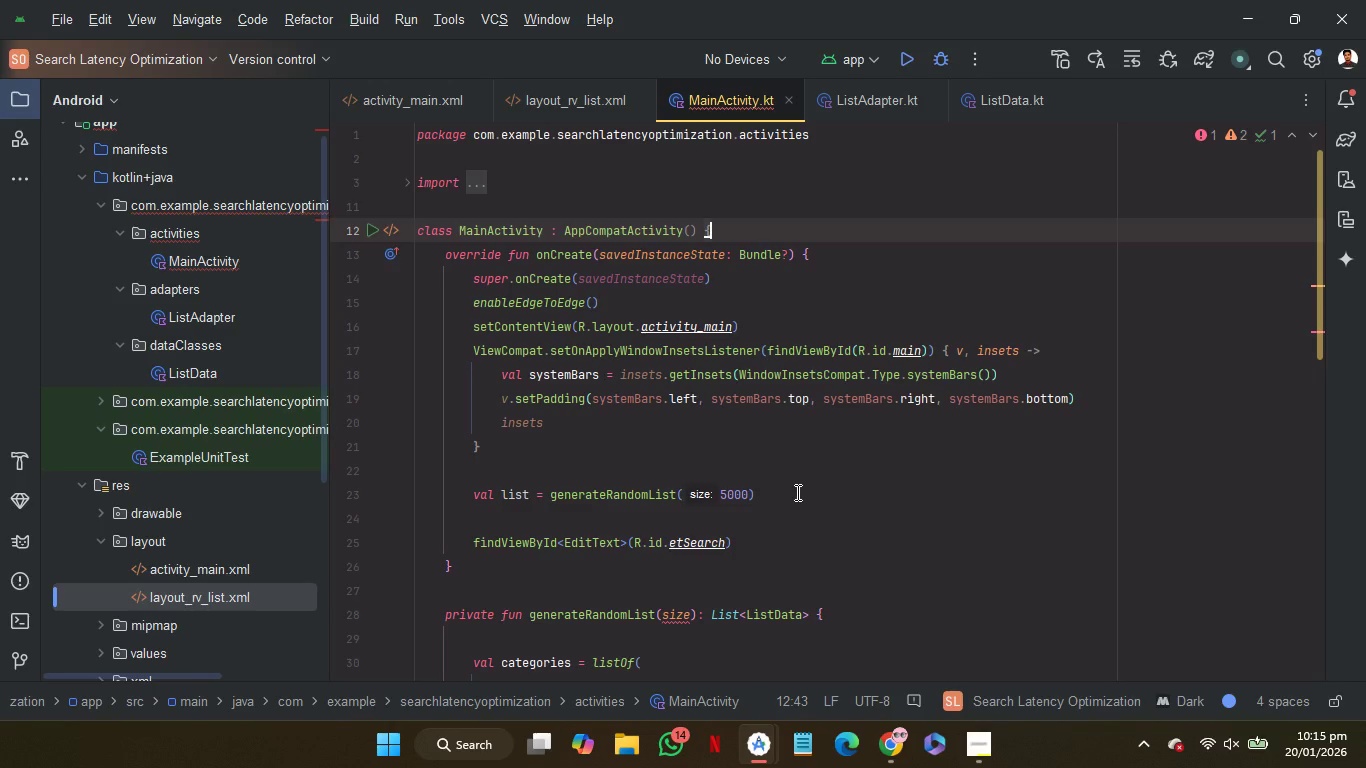 
wait(5.06)
 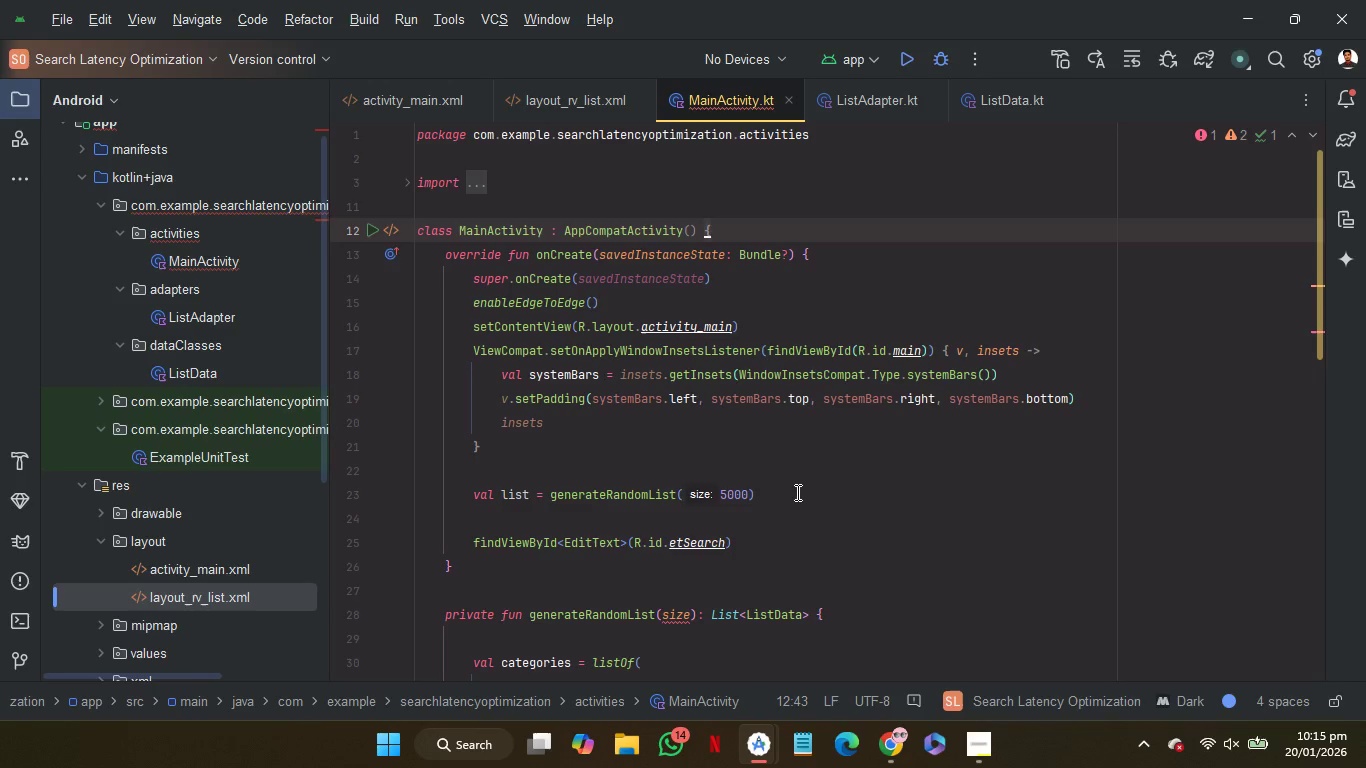 
left_click([796, 492])
 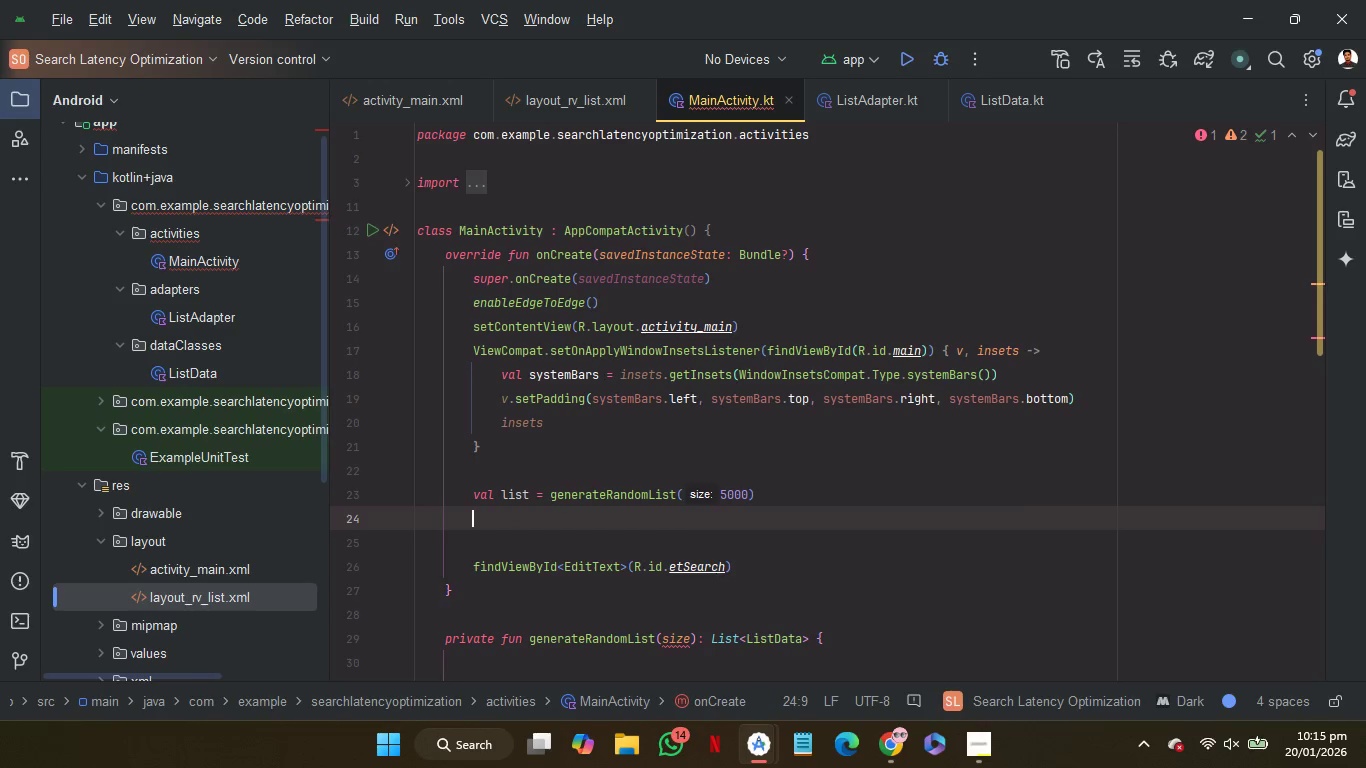 
key(Enter)
 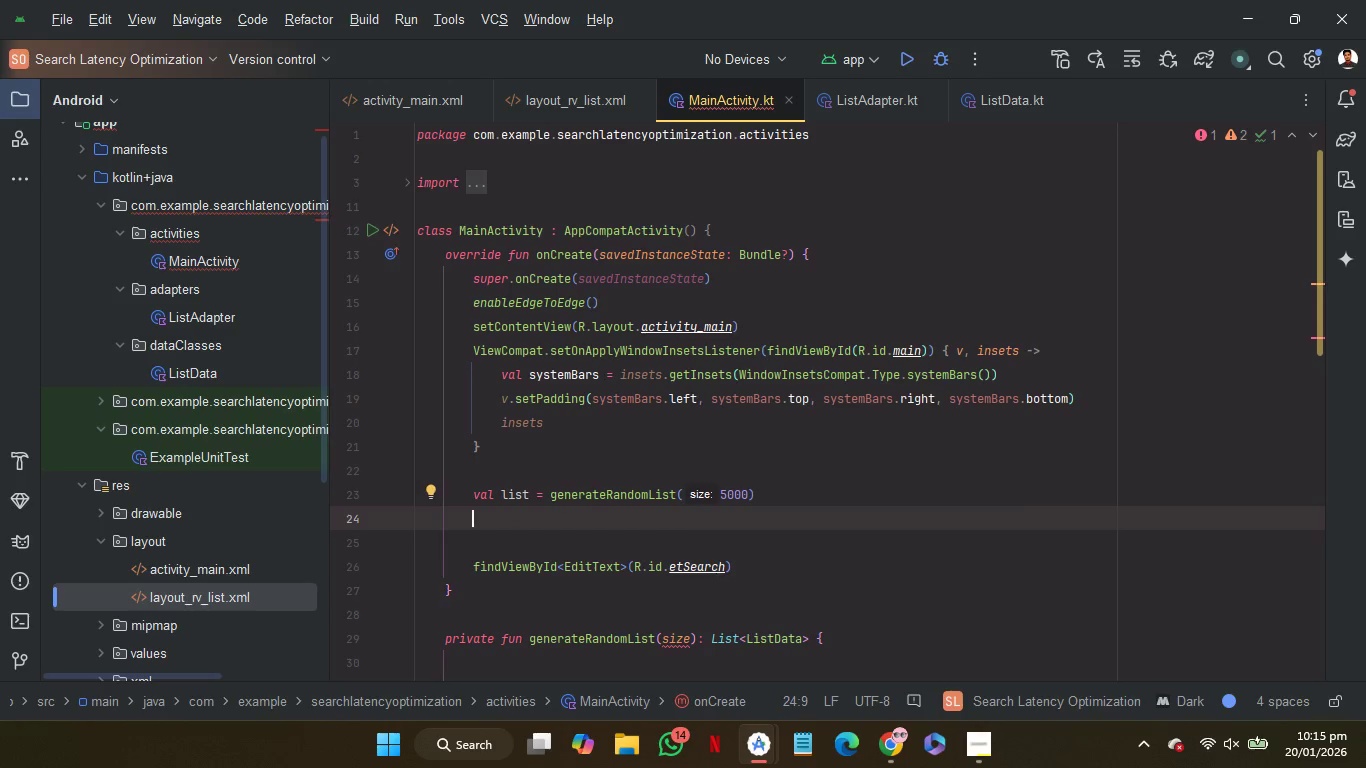 
type(Toa)
 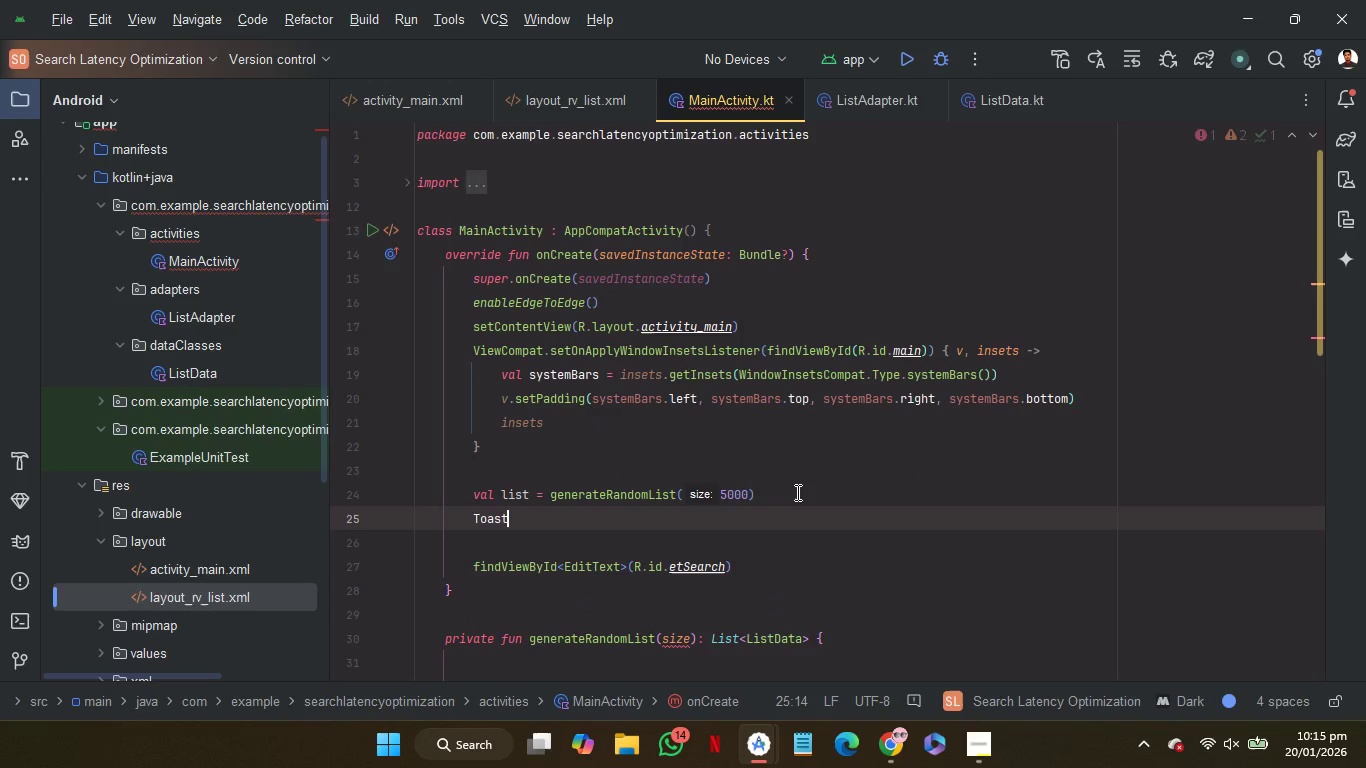 
key(Enter)
 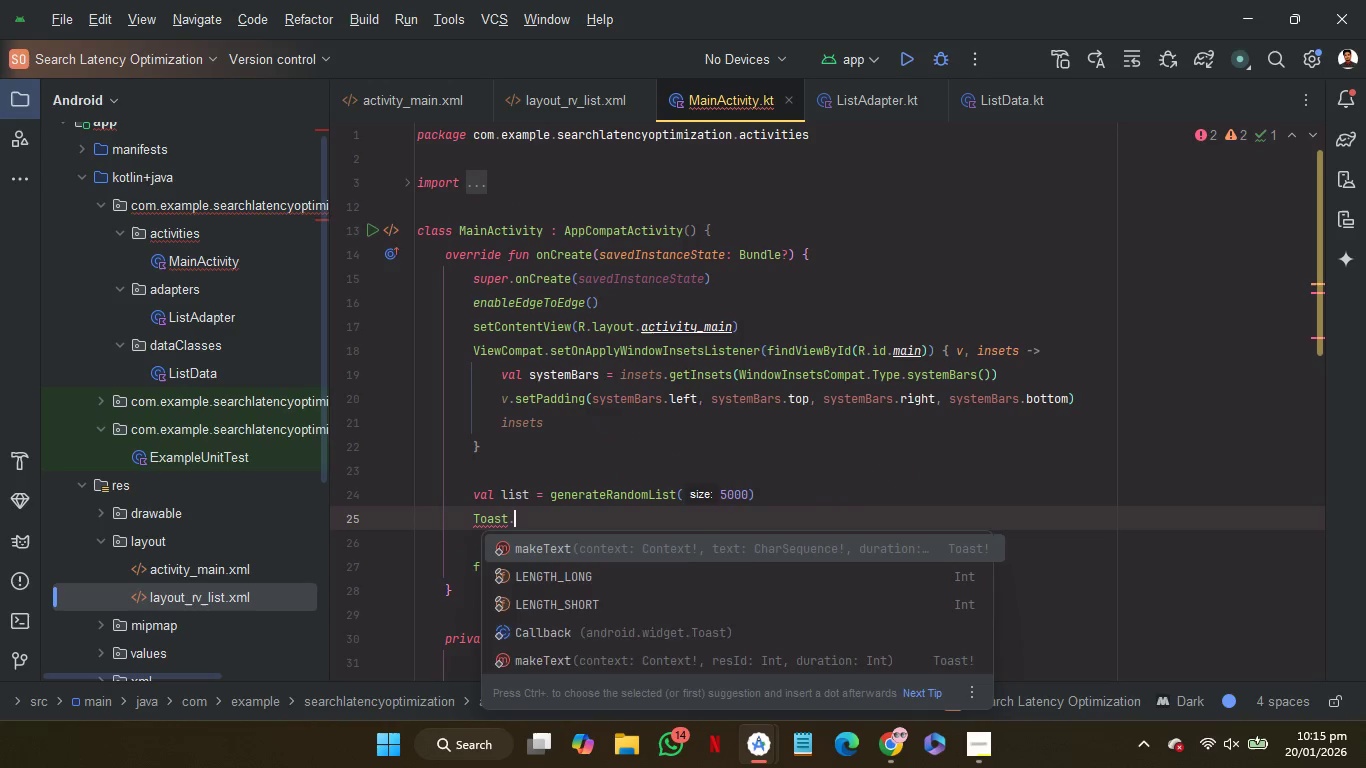 
type(.ma)
 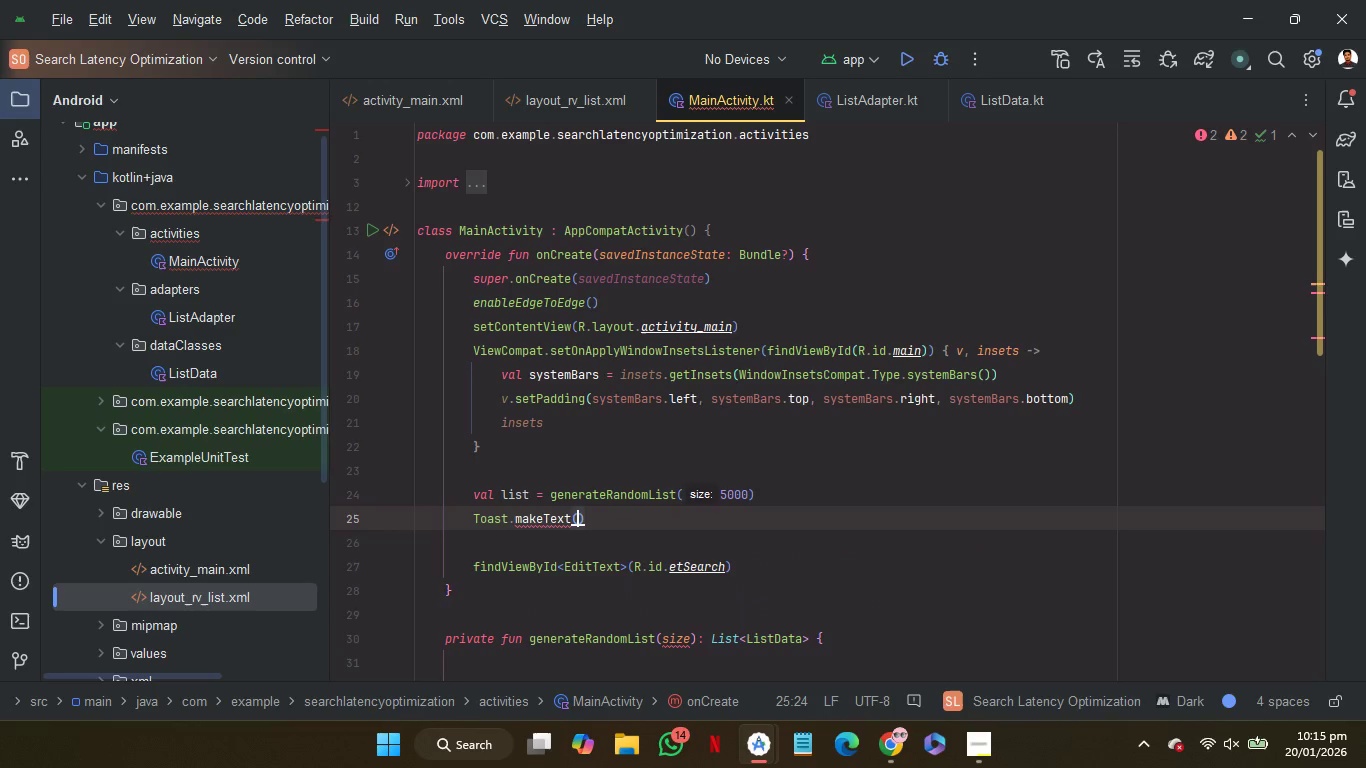 
key(Enter)
 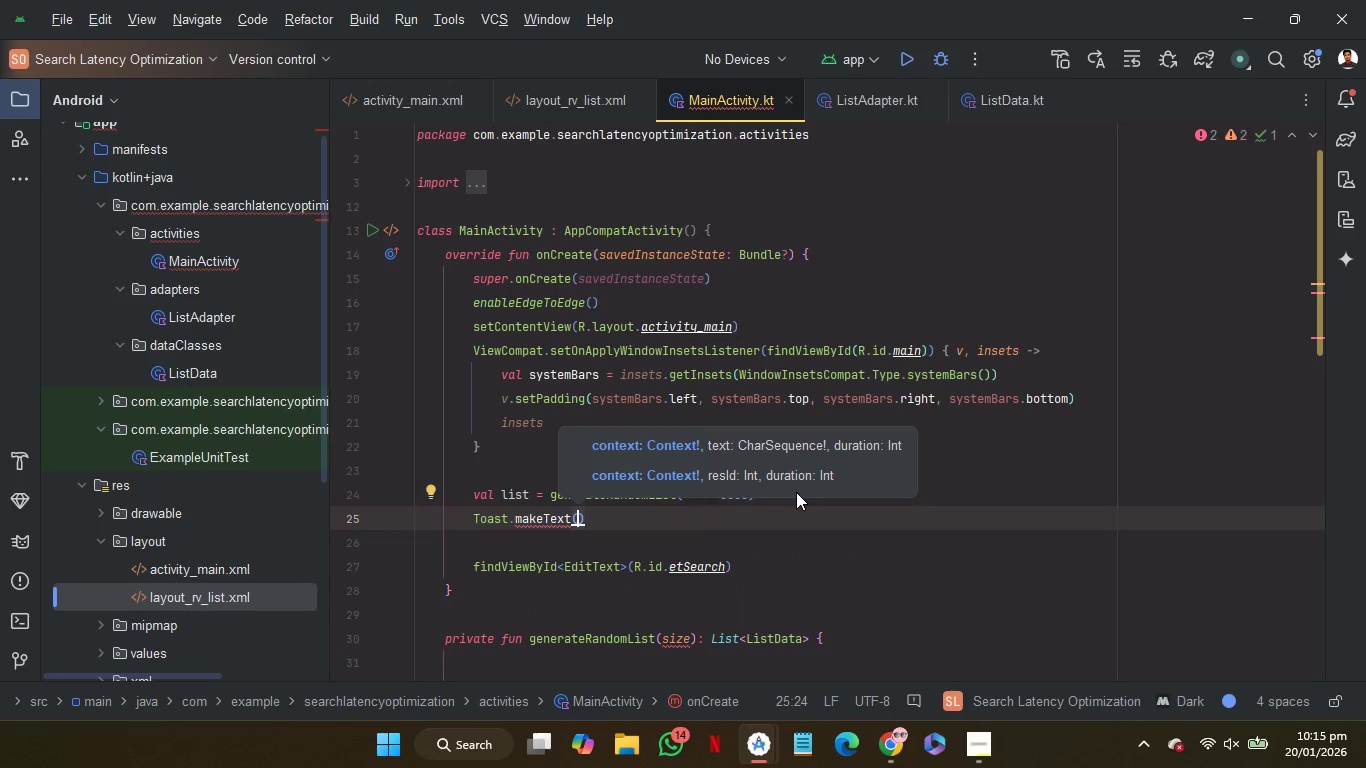 
type(th)
 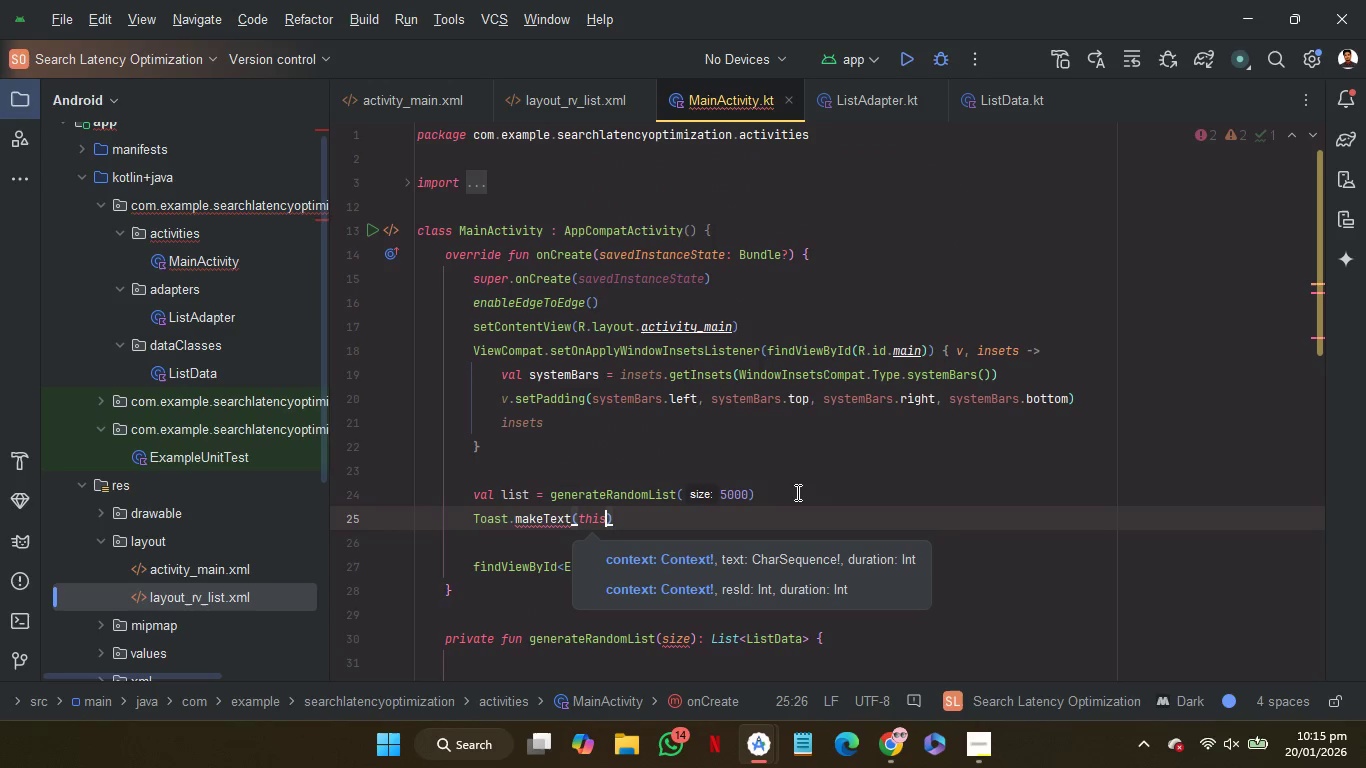 
key(Enter)
 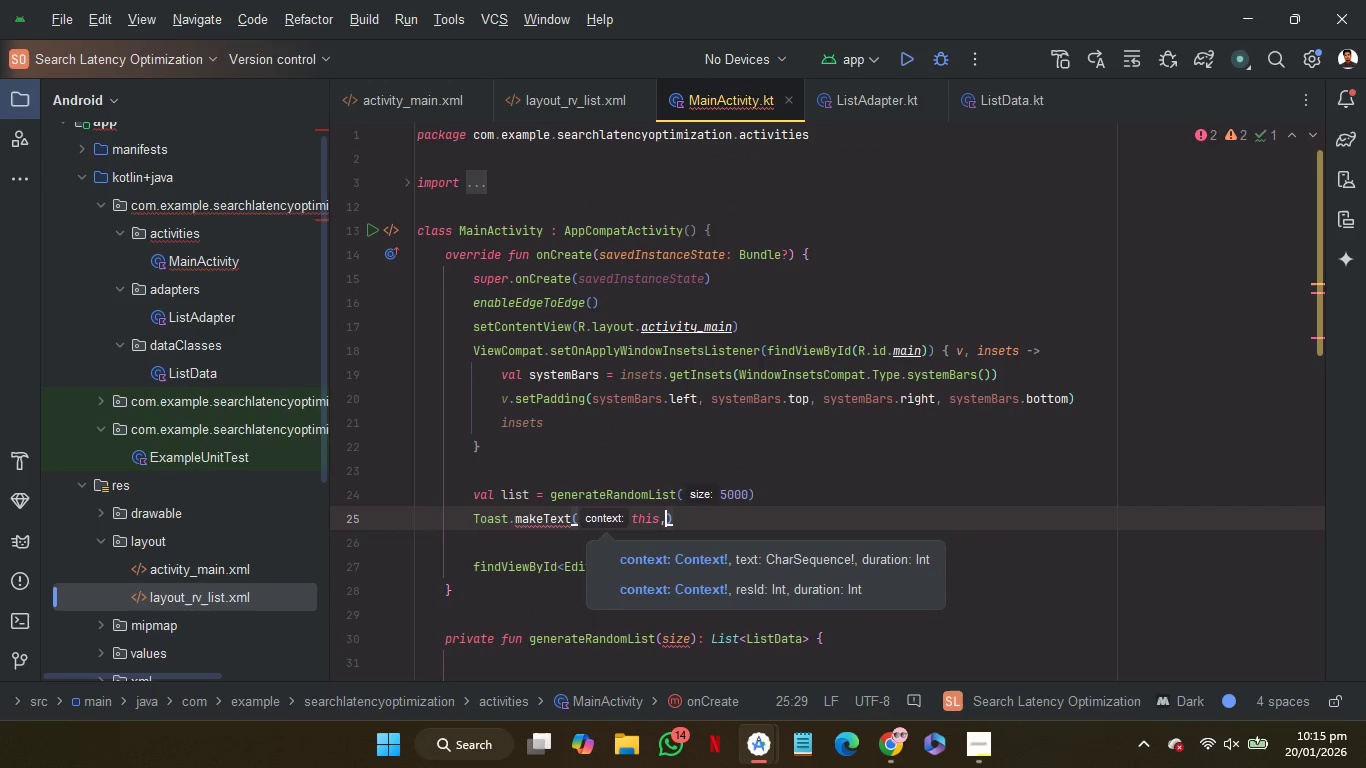 
key(Comma)
 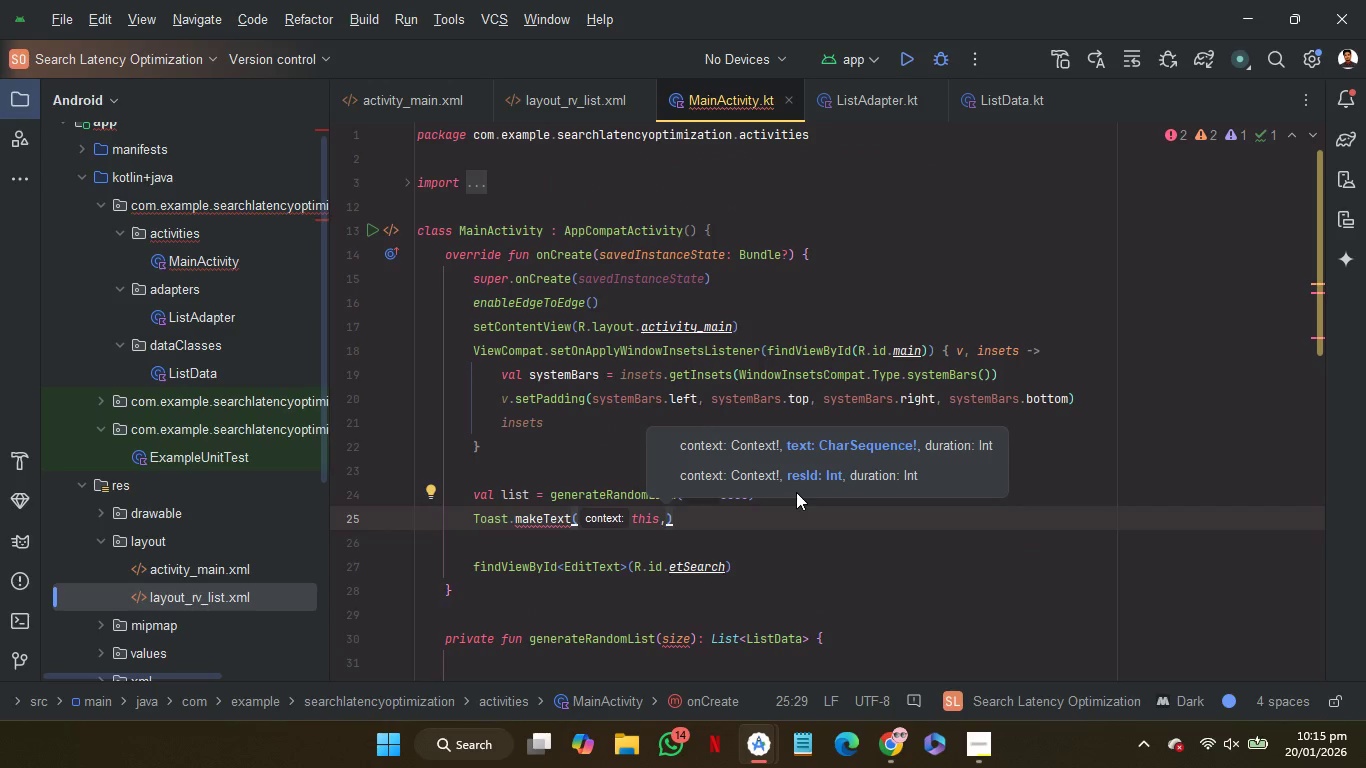 
type(Data Added)
 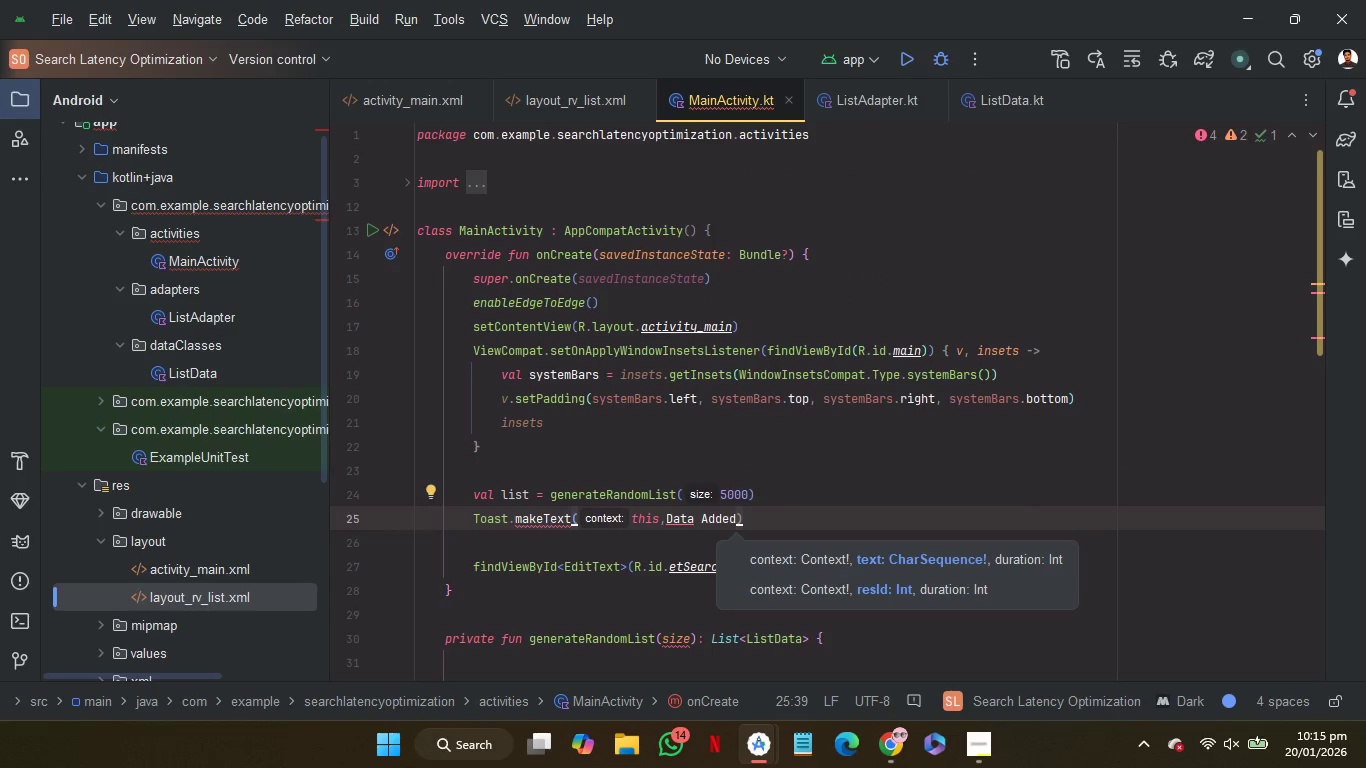 
key(Control+Shift+ArrowLeft)
 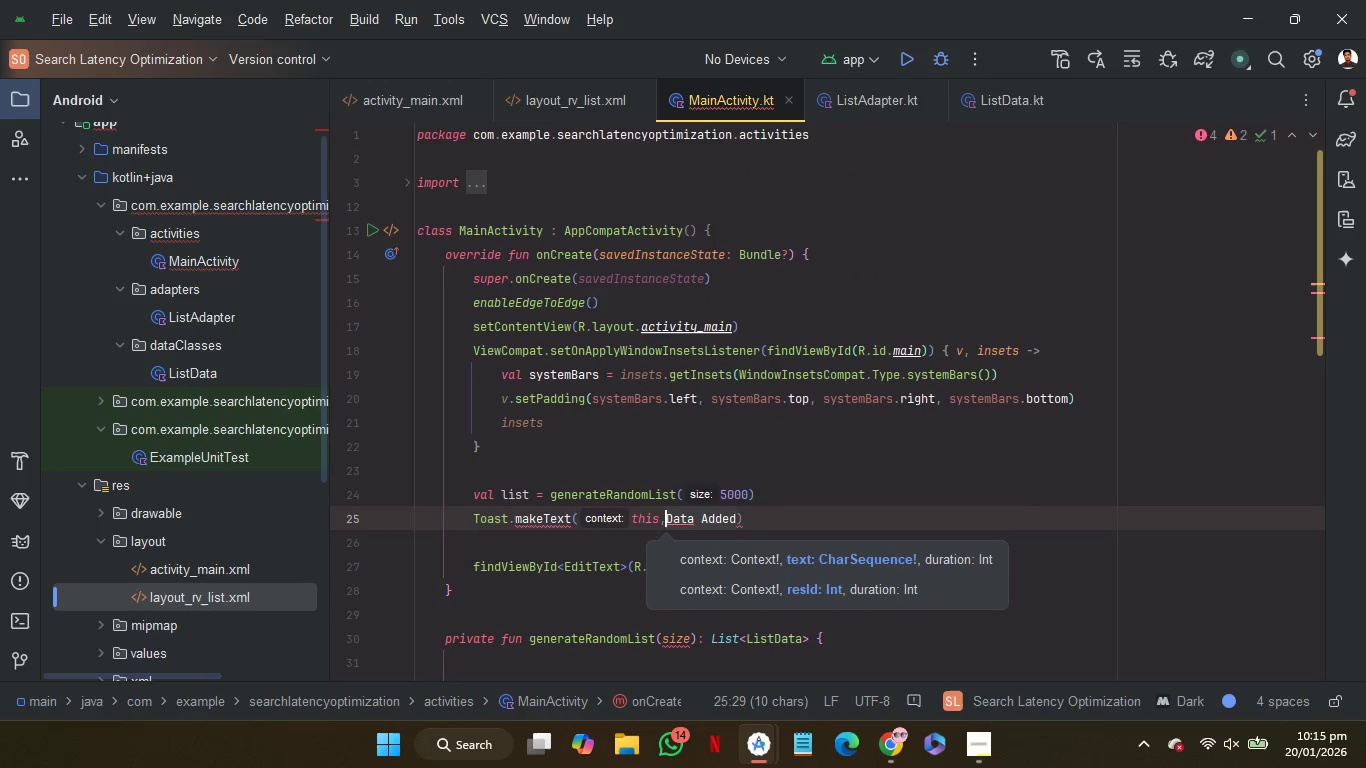 
key(Control+Shift+ArrowLeft)
 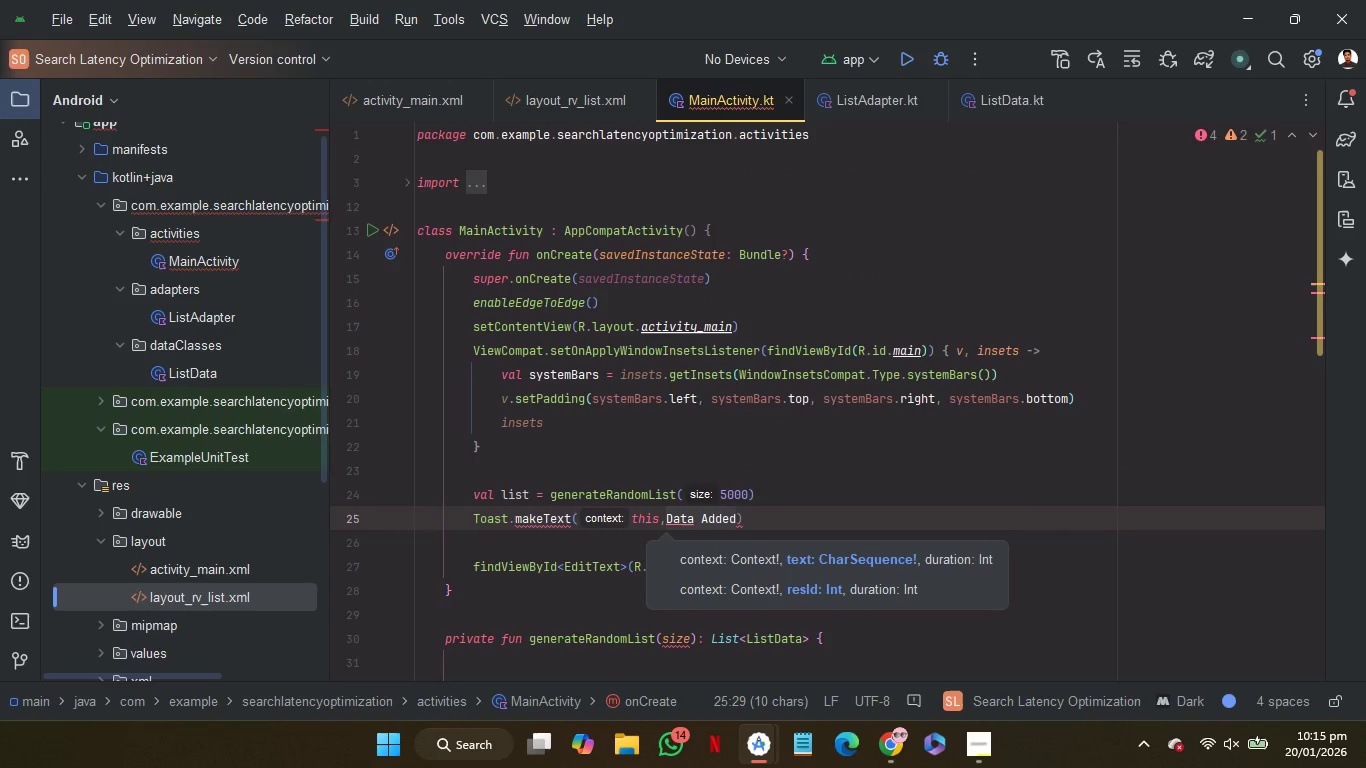 
key(Shift+Quote)
 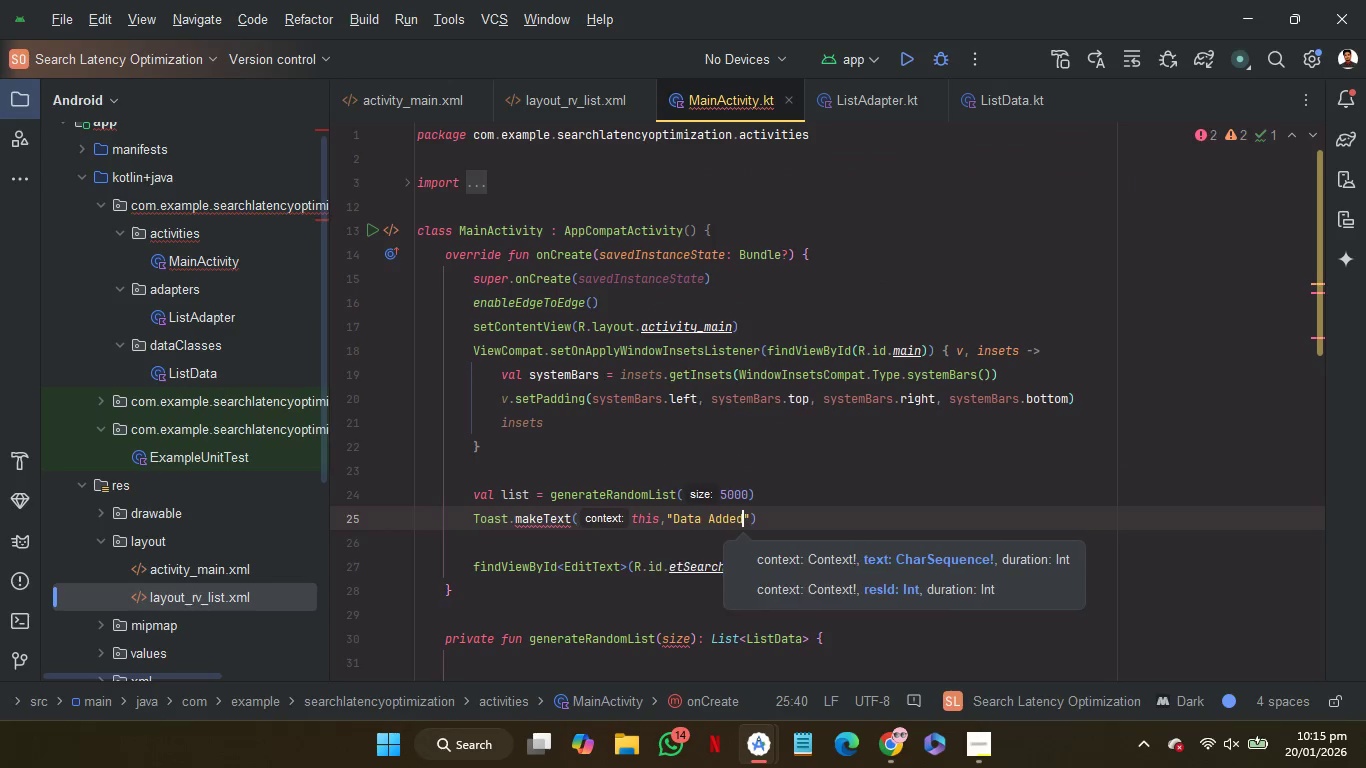 
key(ArrowRight)
 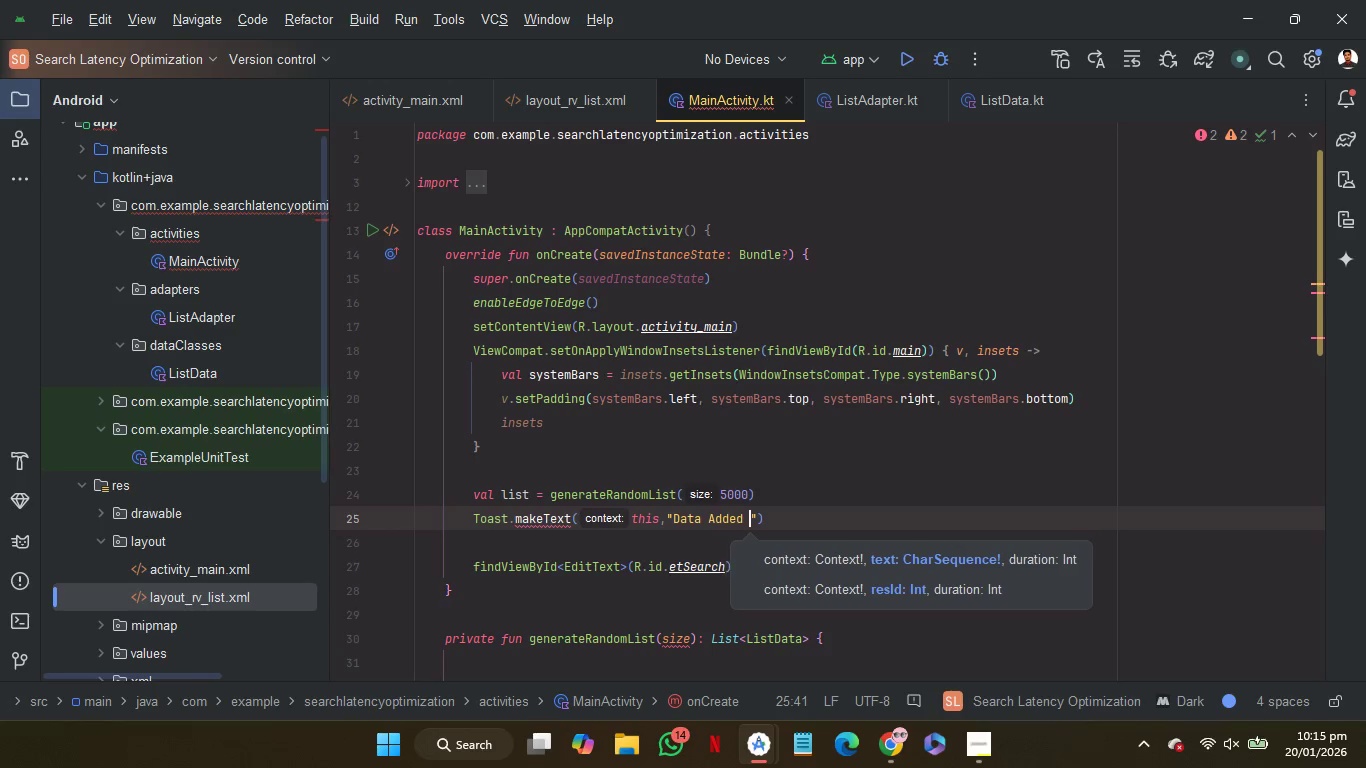 
key(Space)
 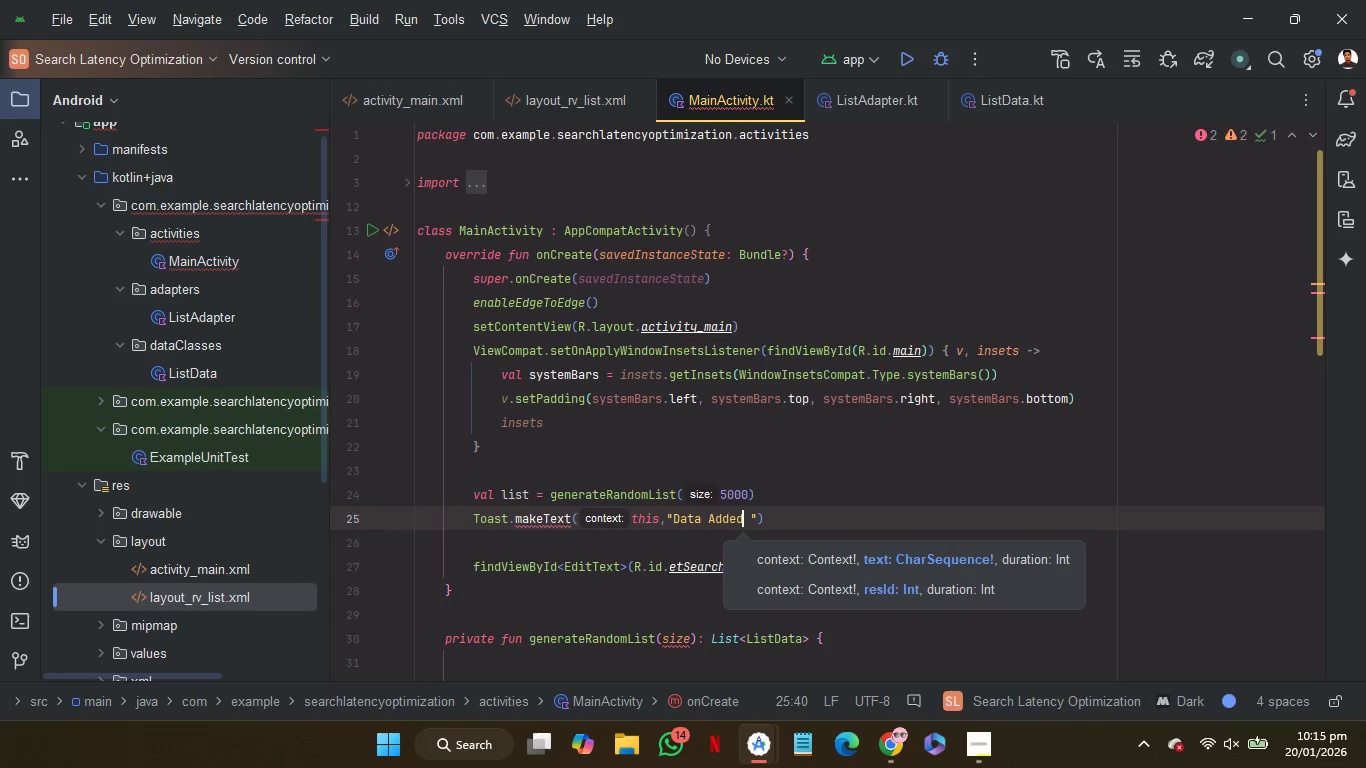 
key(ArrowLeft)
 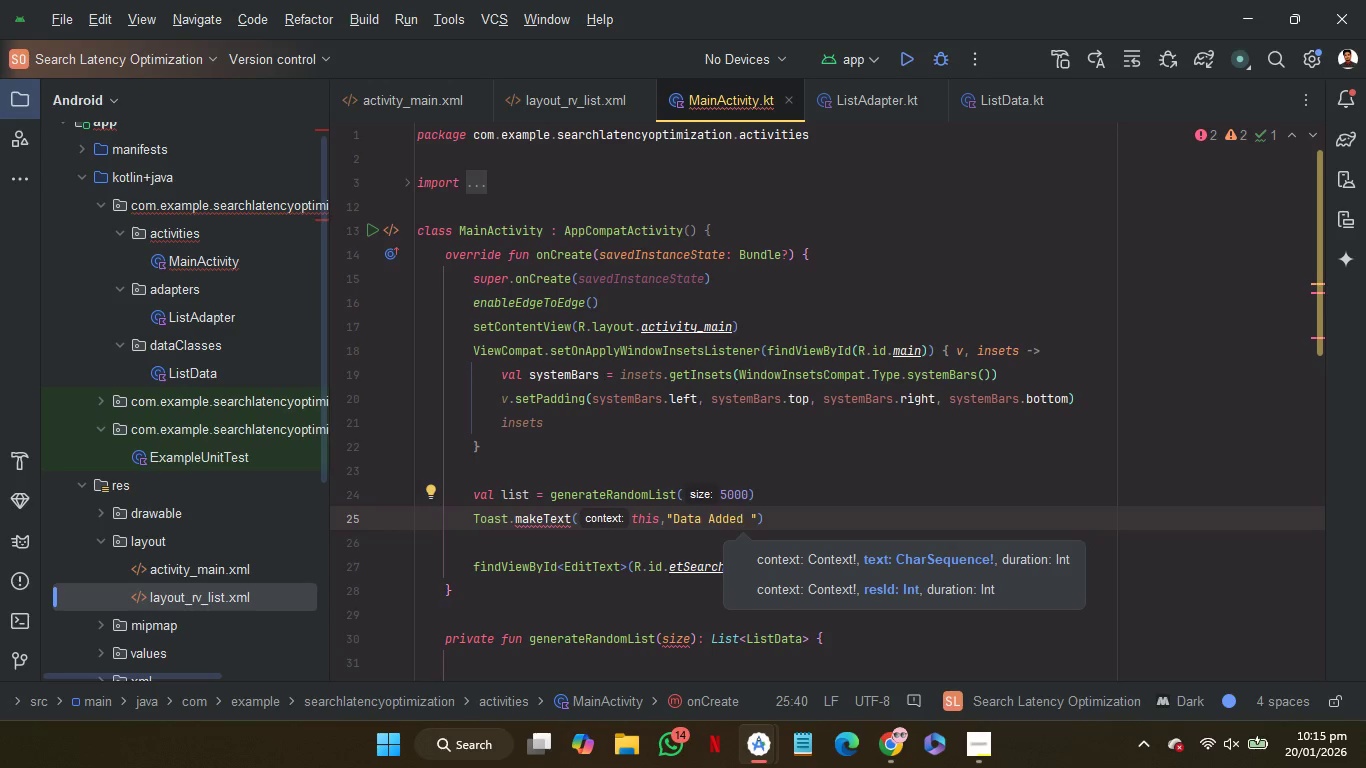 
key(Shift+Quote)
 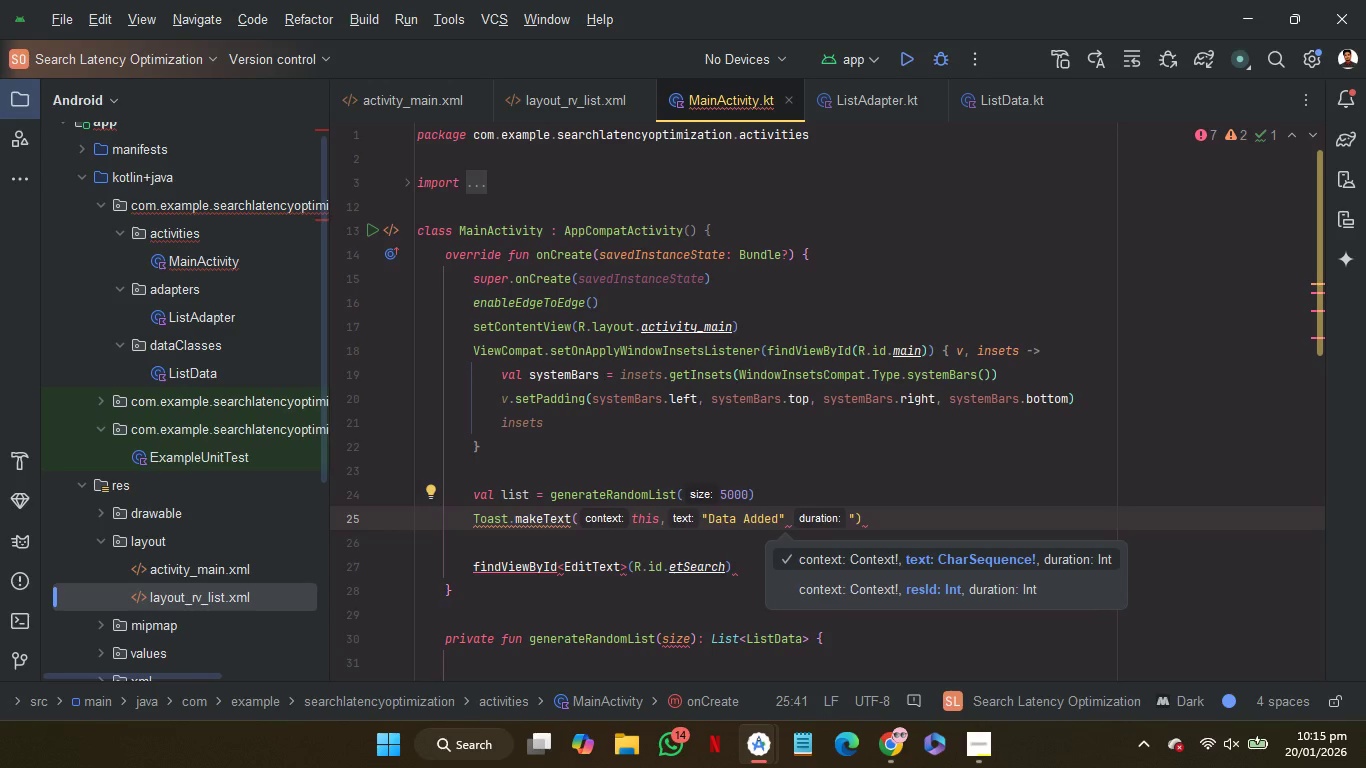 
key(Control+Z)
 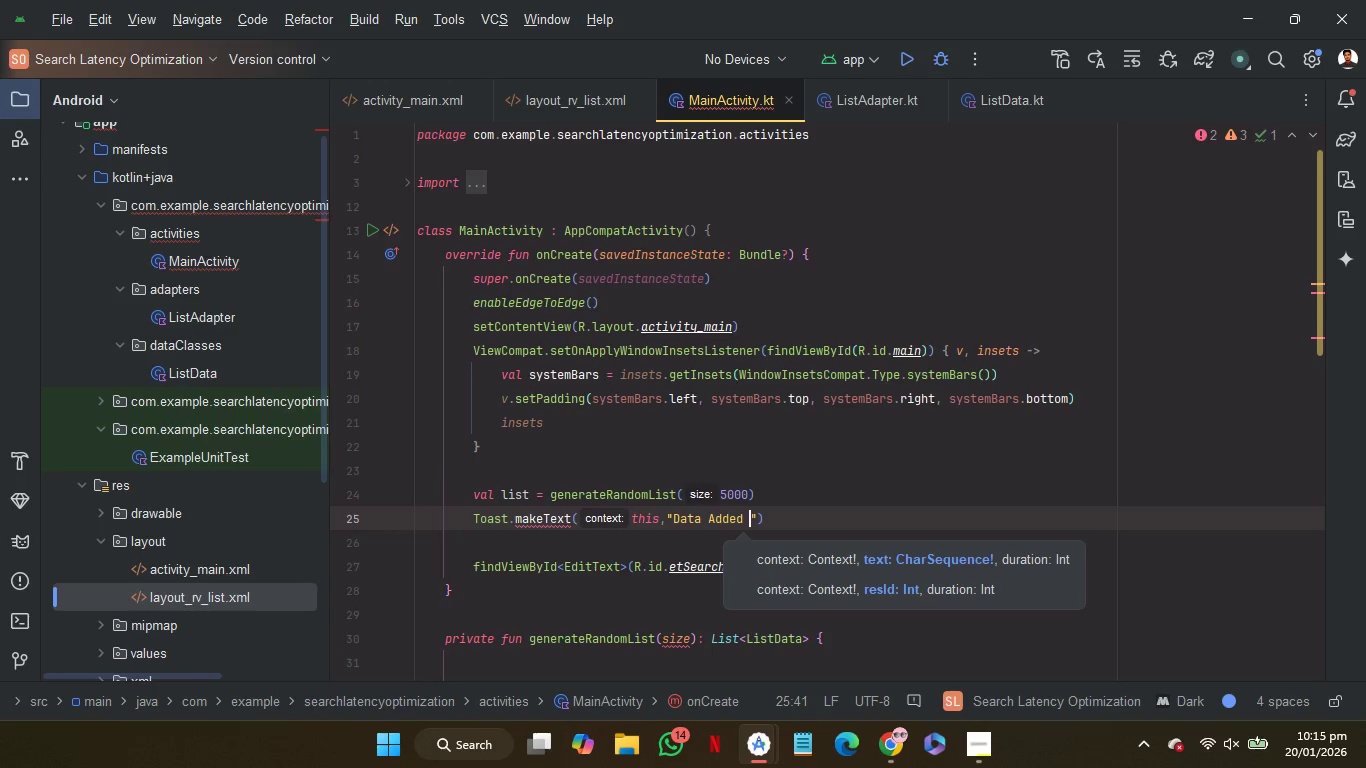 
key(ArrowRight)
 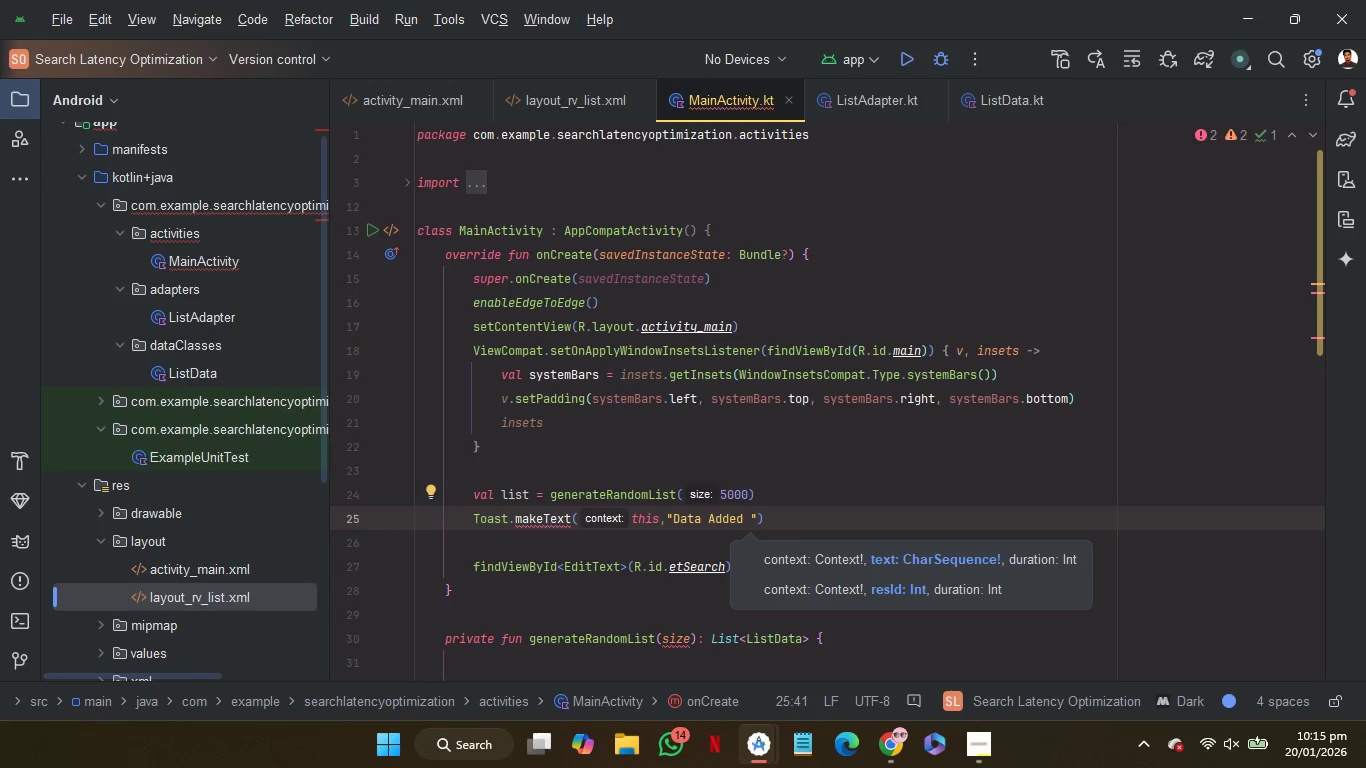 
type(: li)
key(Backspace)
key(Backspace)
type($li)
 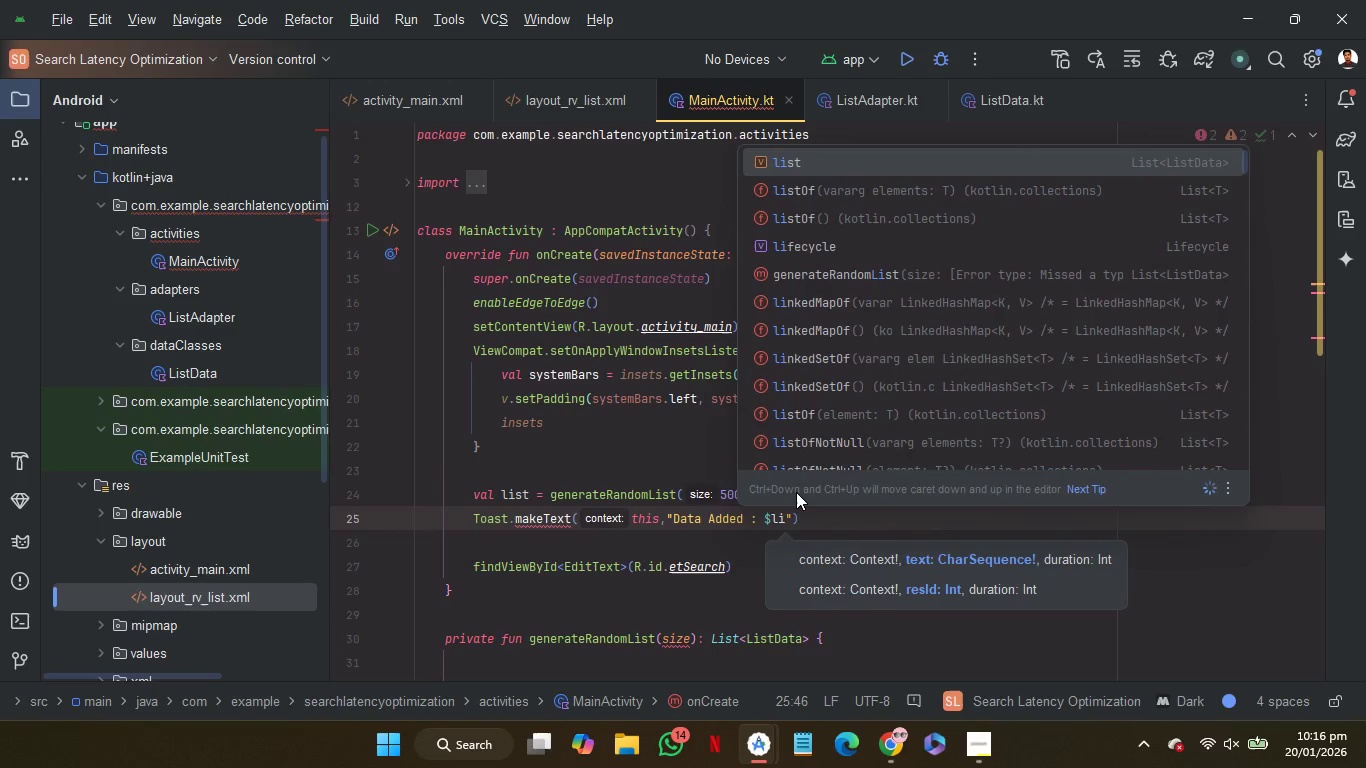 
key(Enter)
 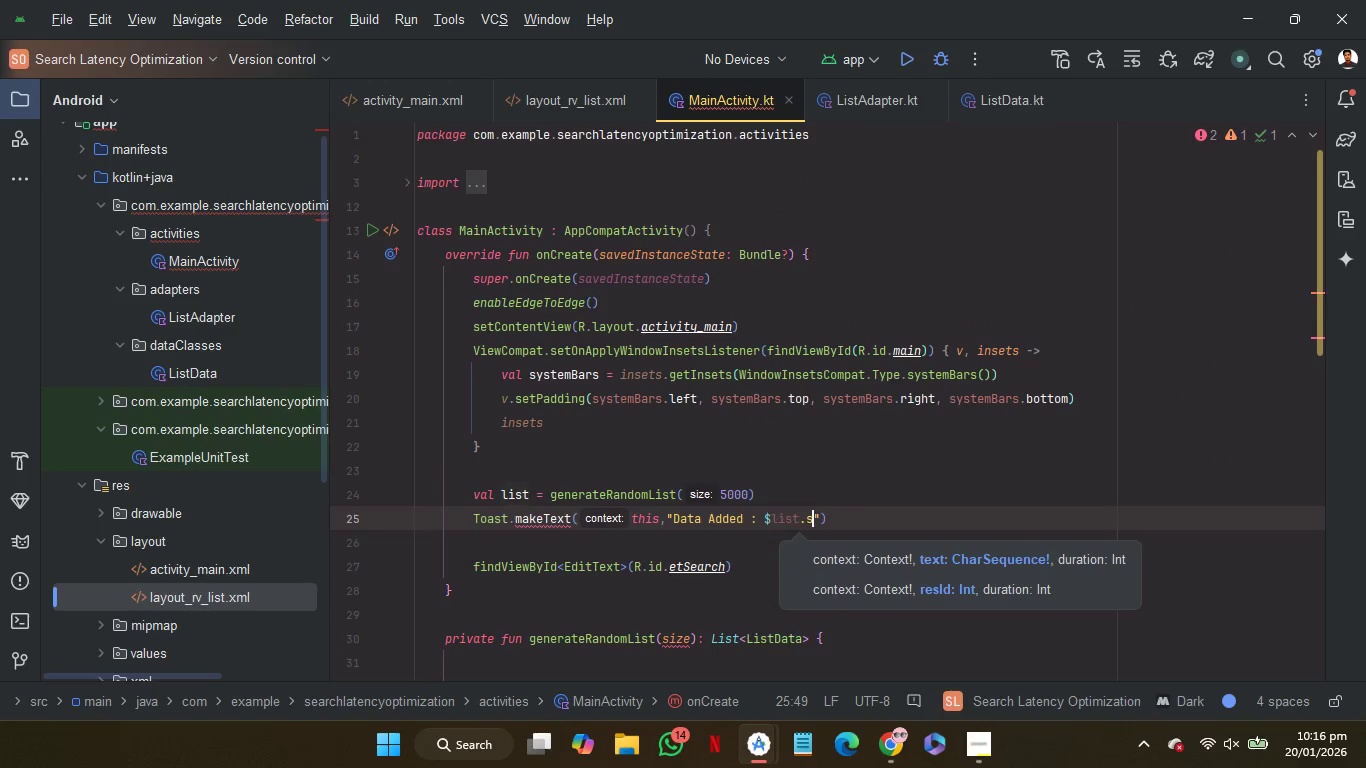 
key(Period)
 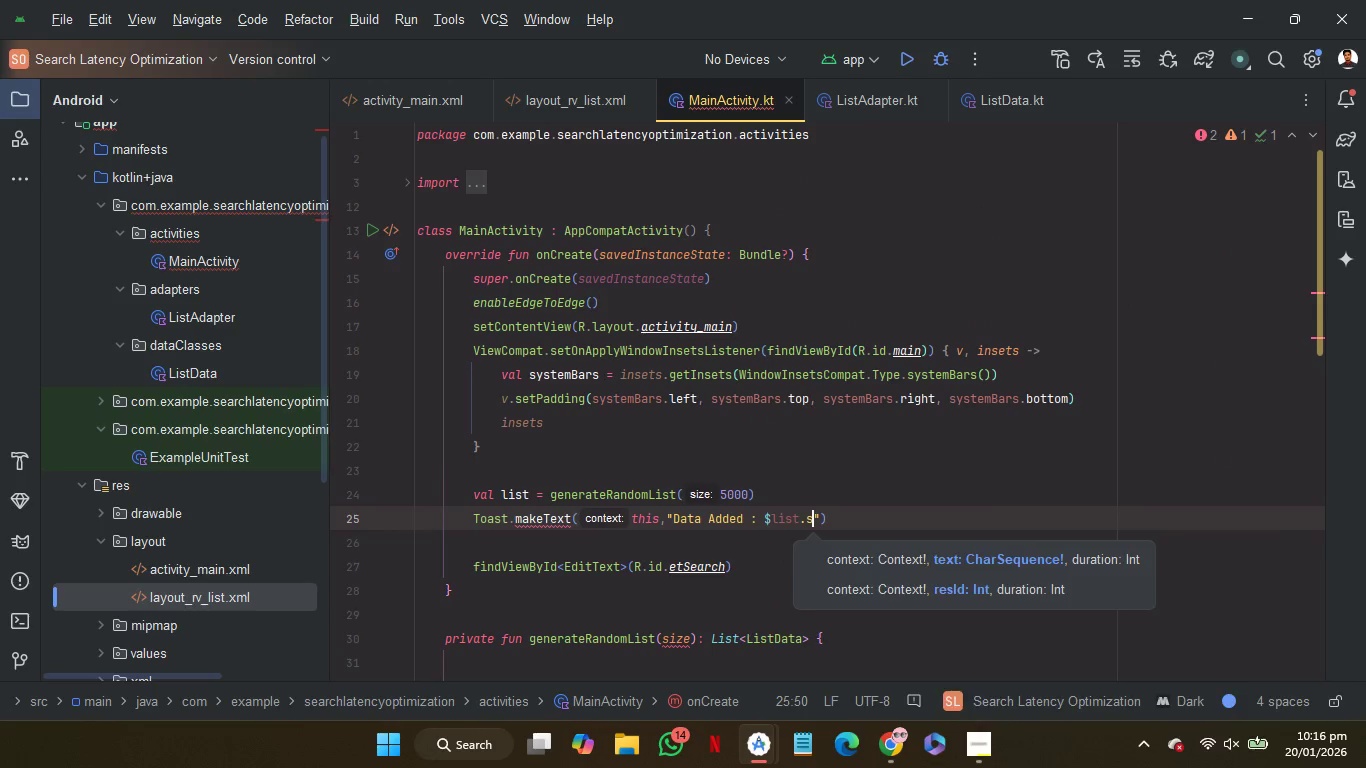 
key(S)
 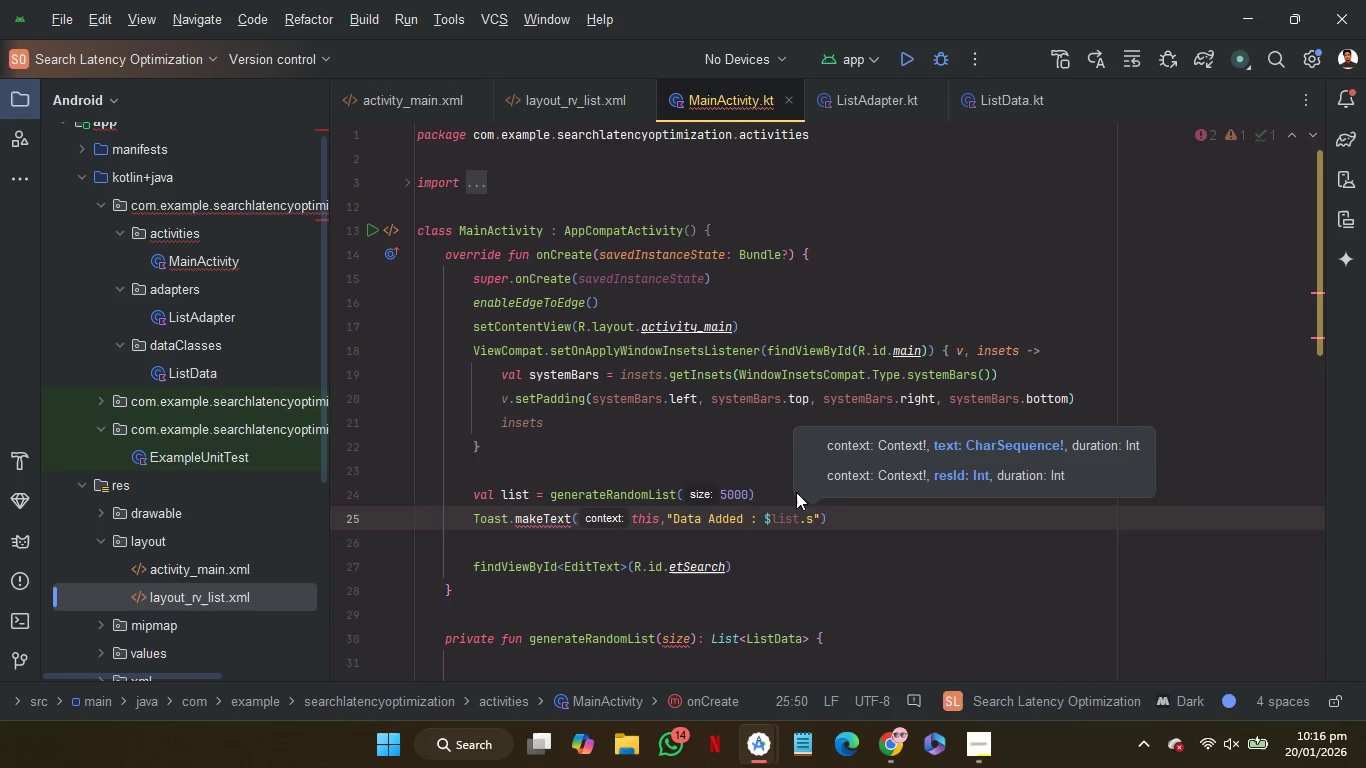 
key(Enter)
 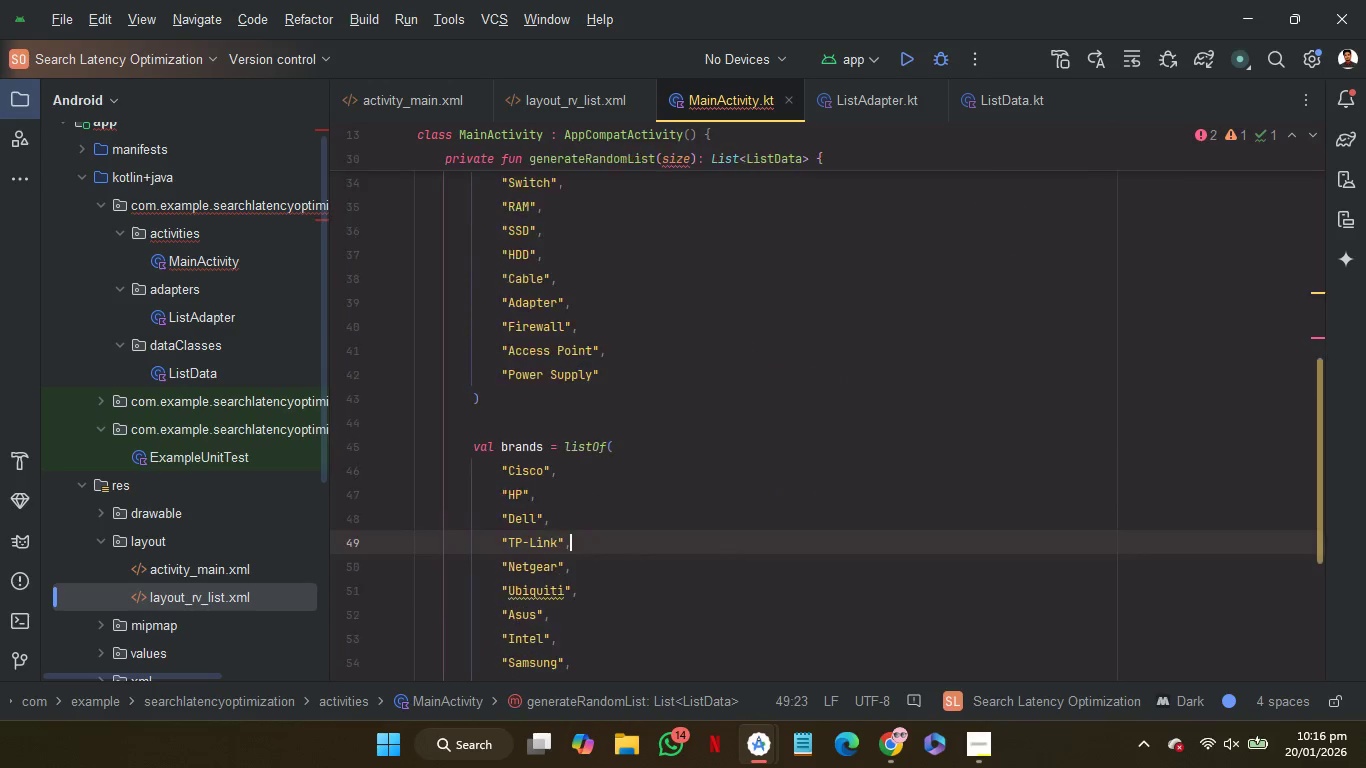 
key(PageDown)
 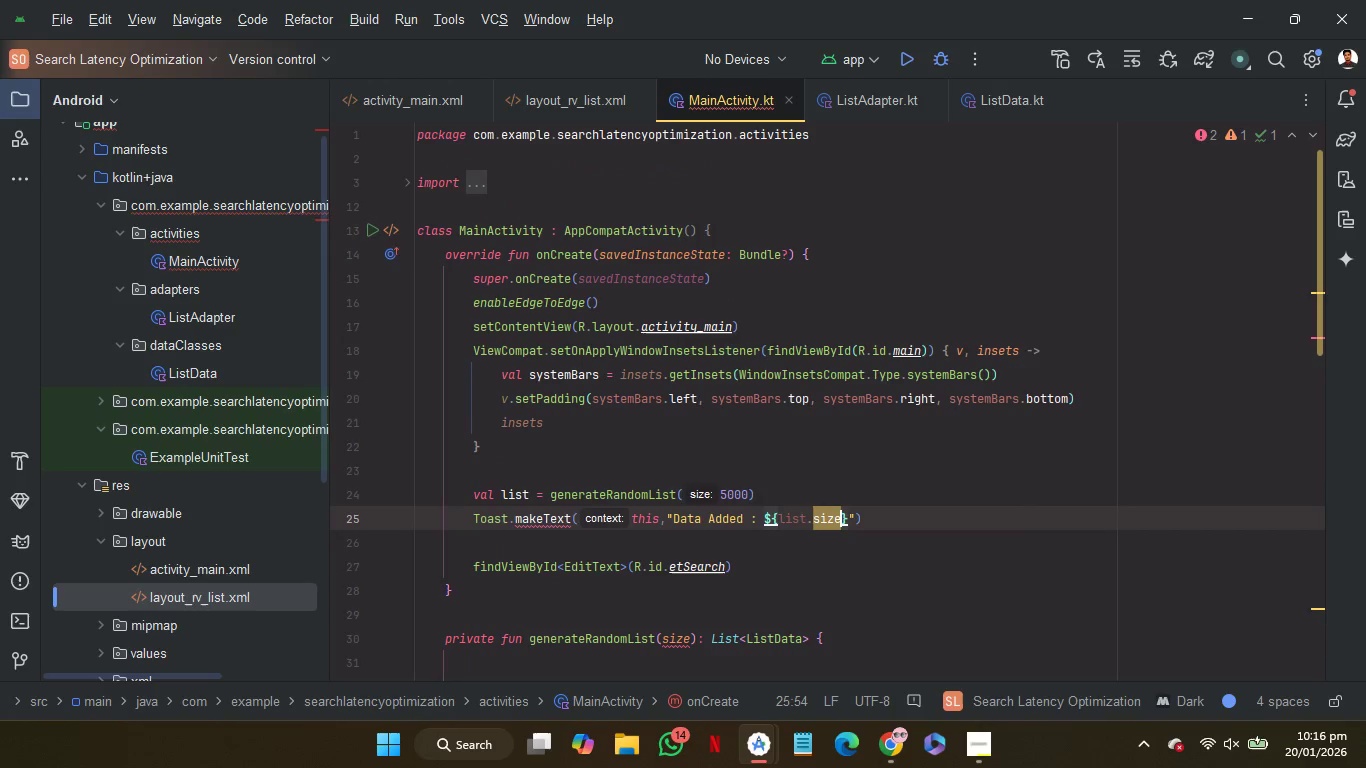 
key(PageUp)
 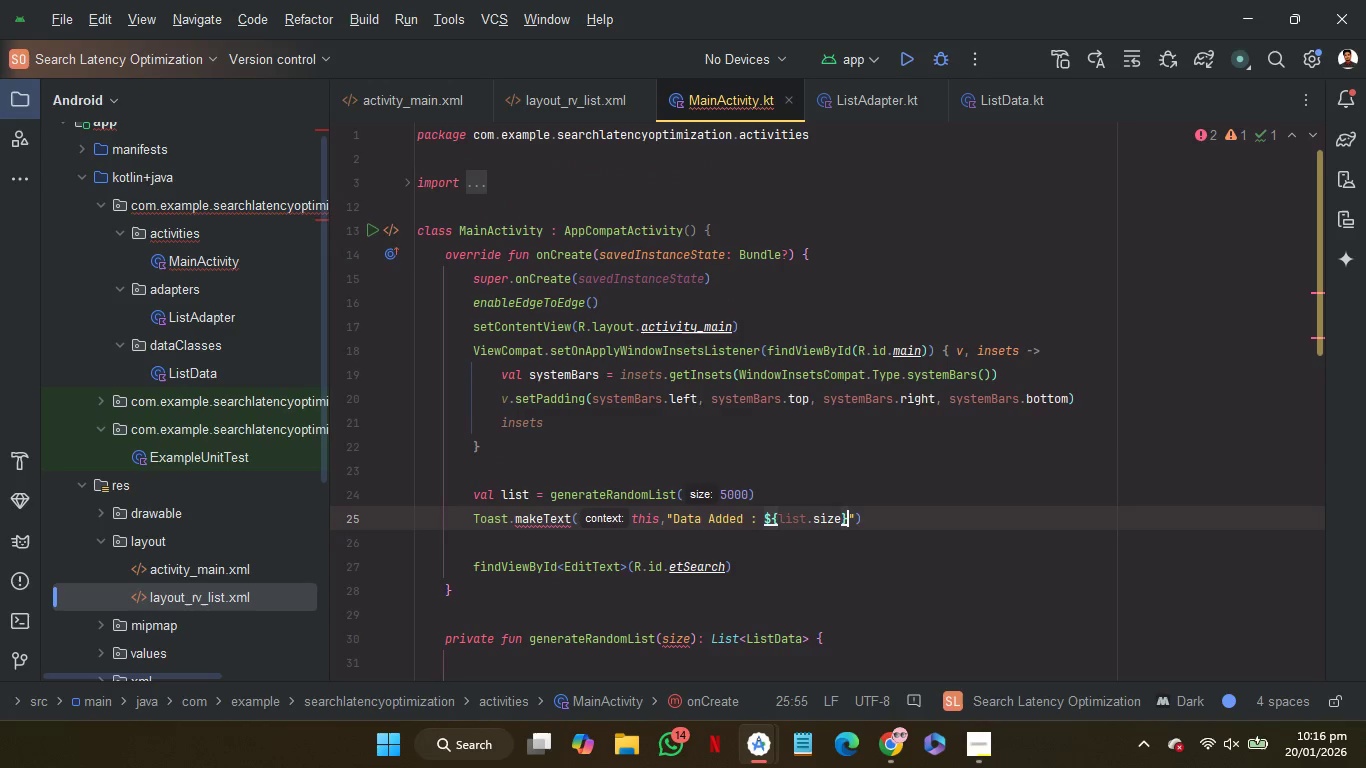 
key(ArrowRight)
 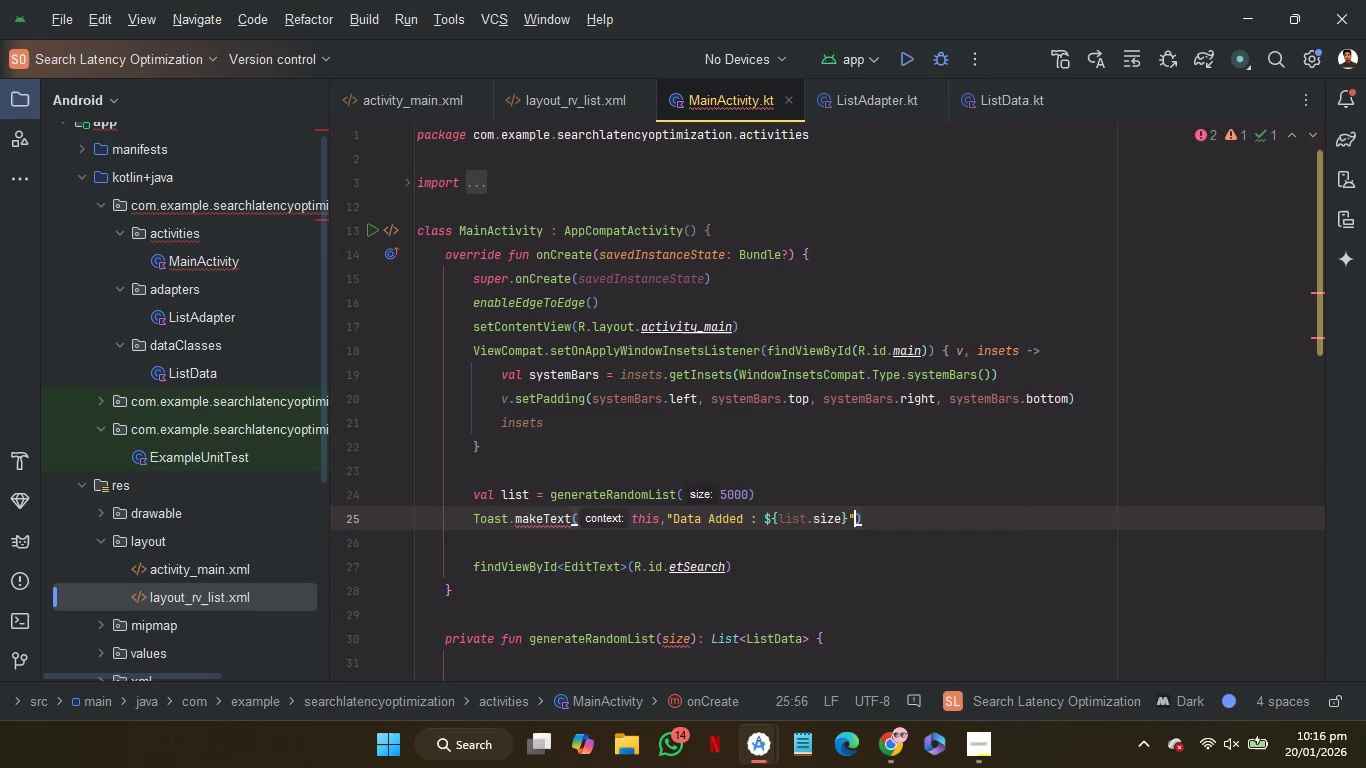 
key(ArrowRight)
 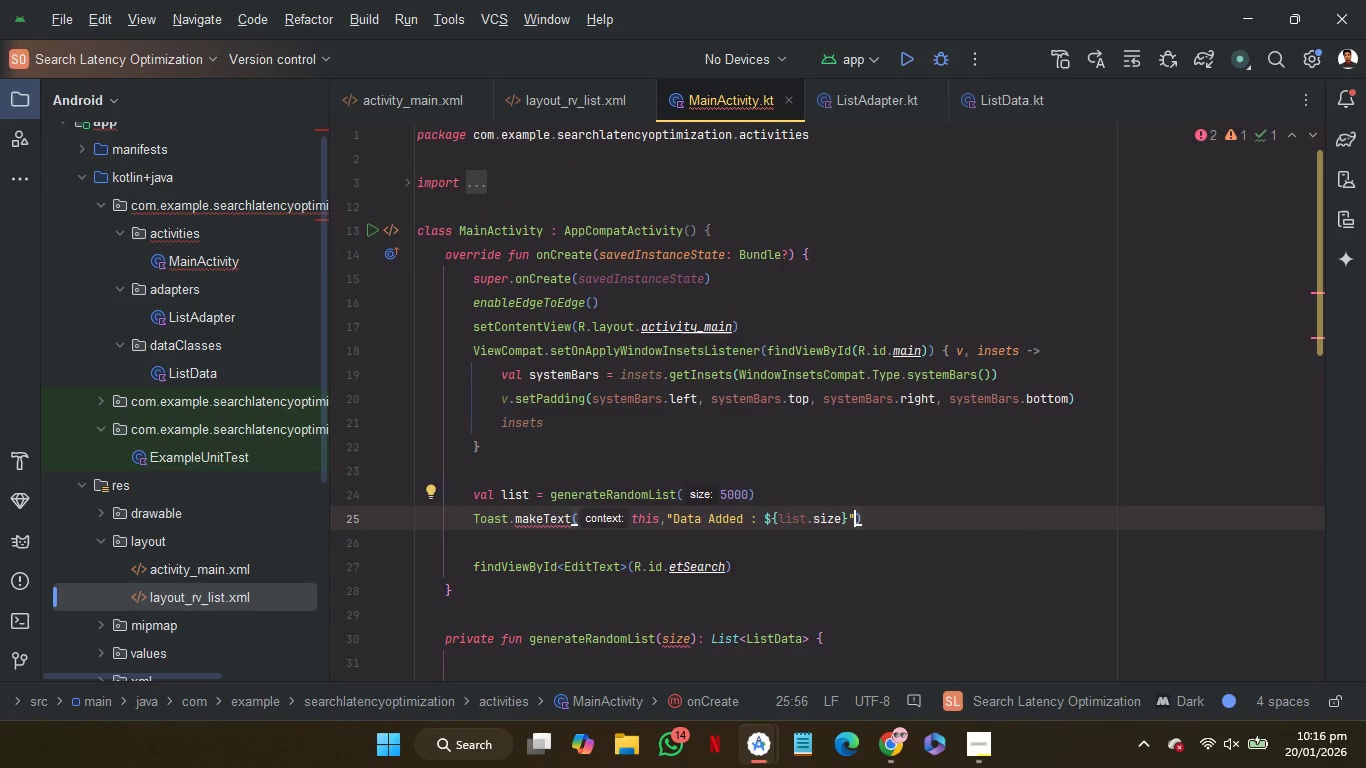 
key(Comma)
 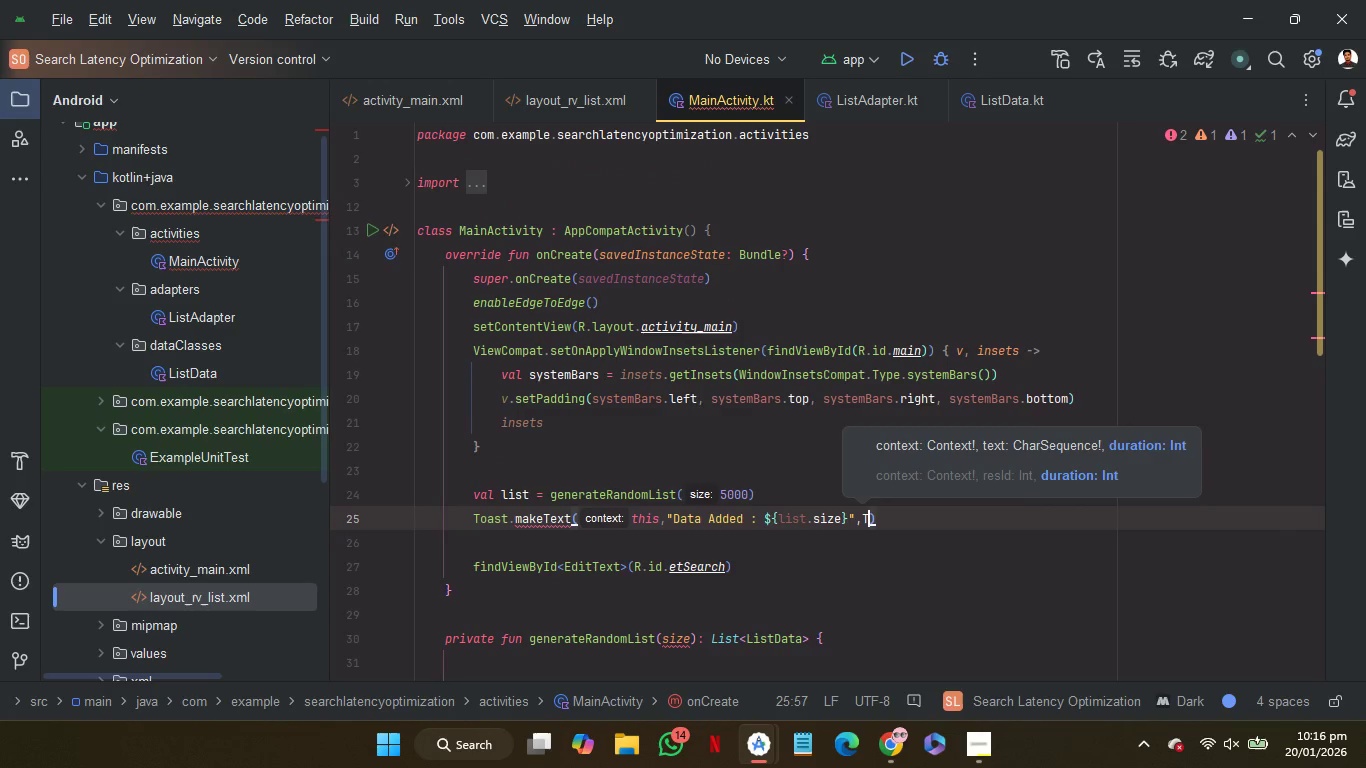 
key(Shift+T)
 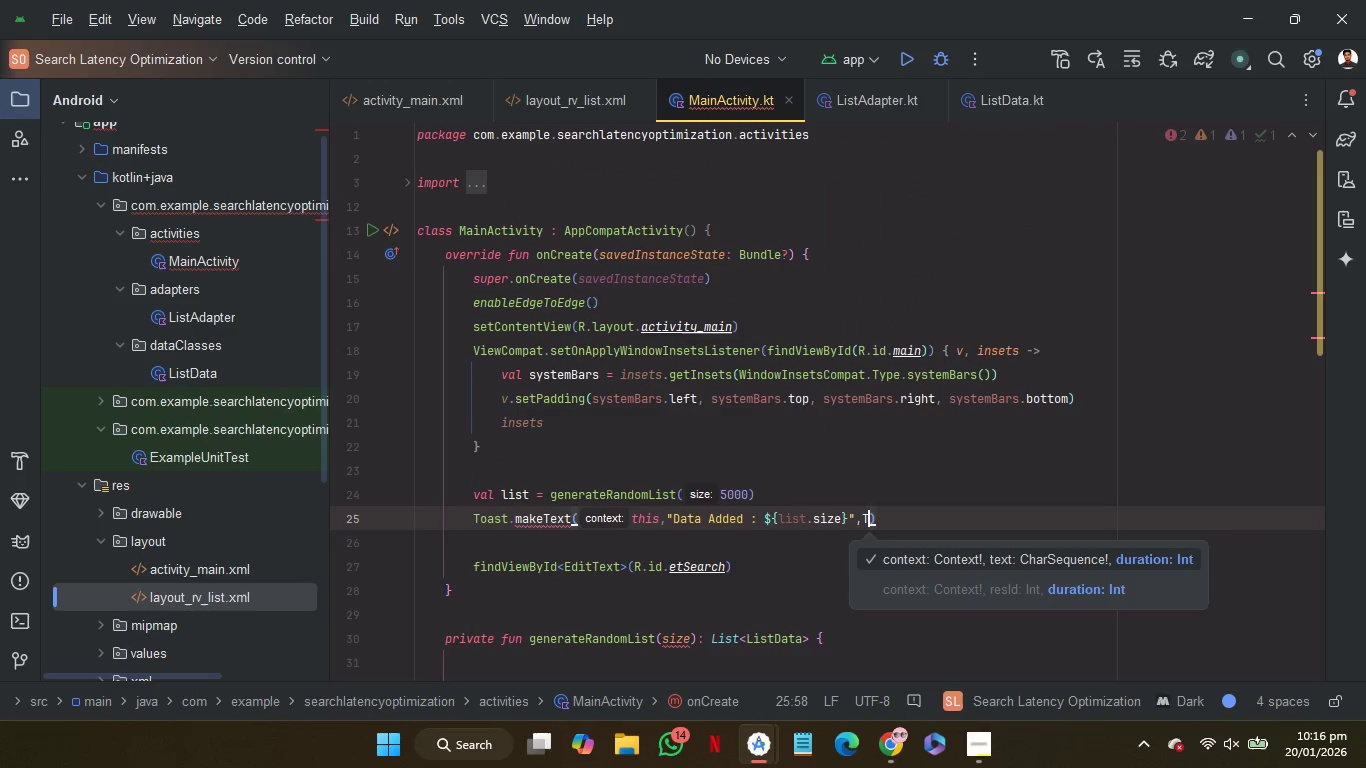 
key(Enter)
 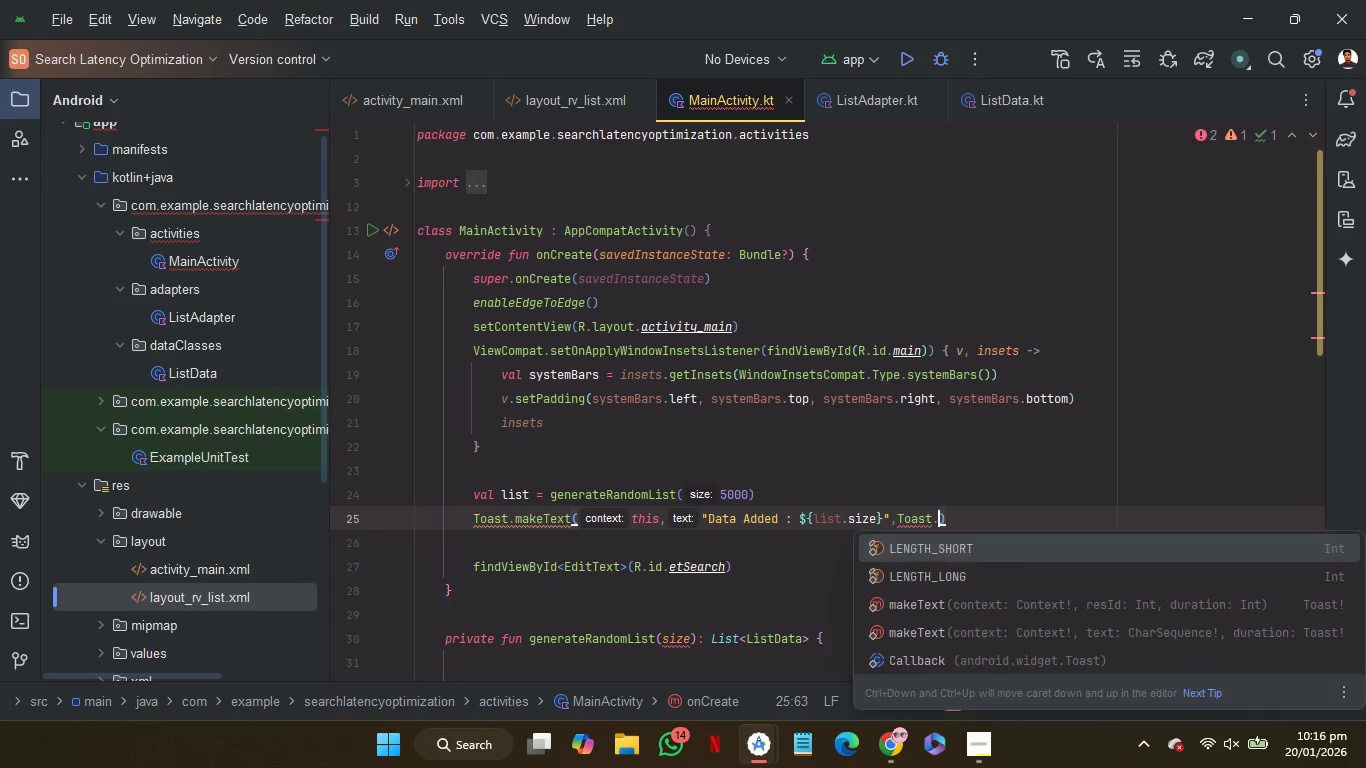 
key(Period)
 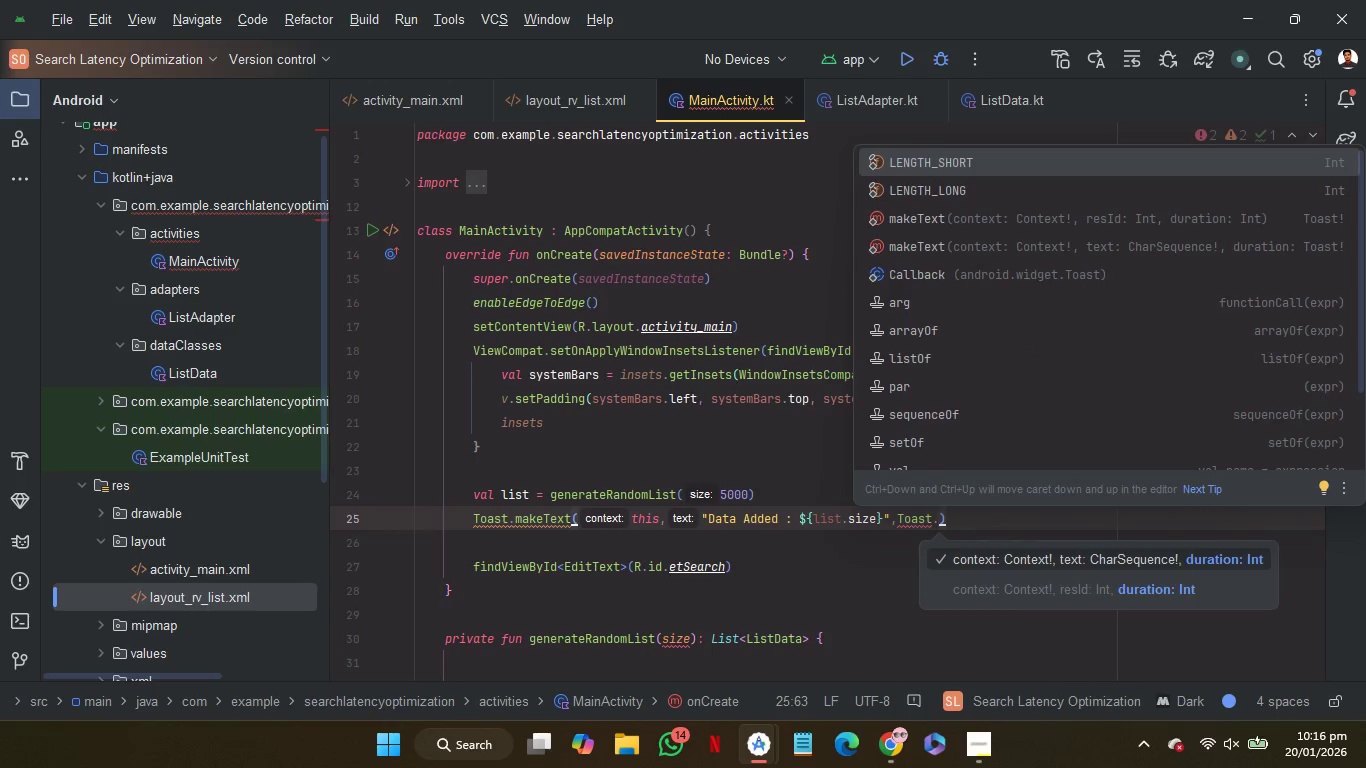 
key(Enter)
 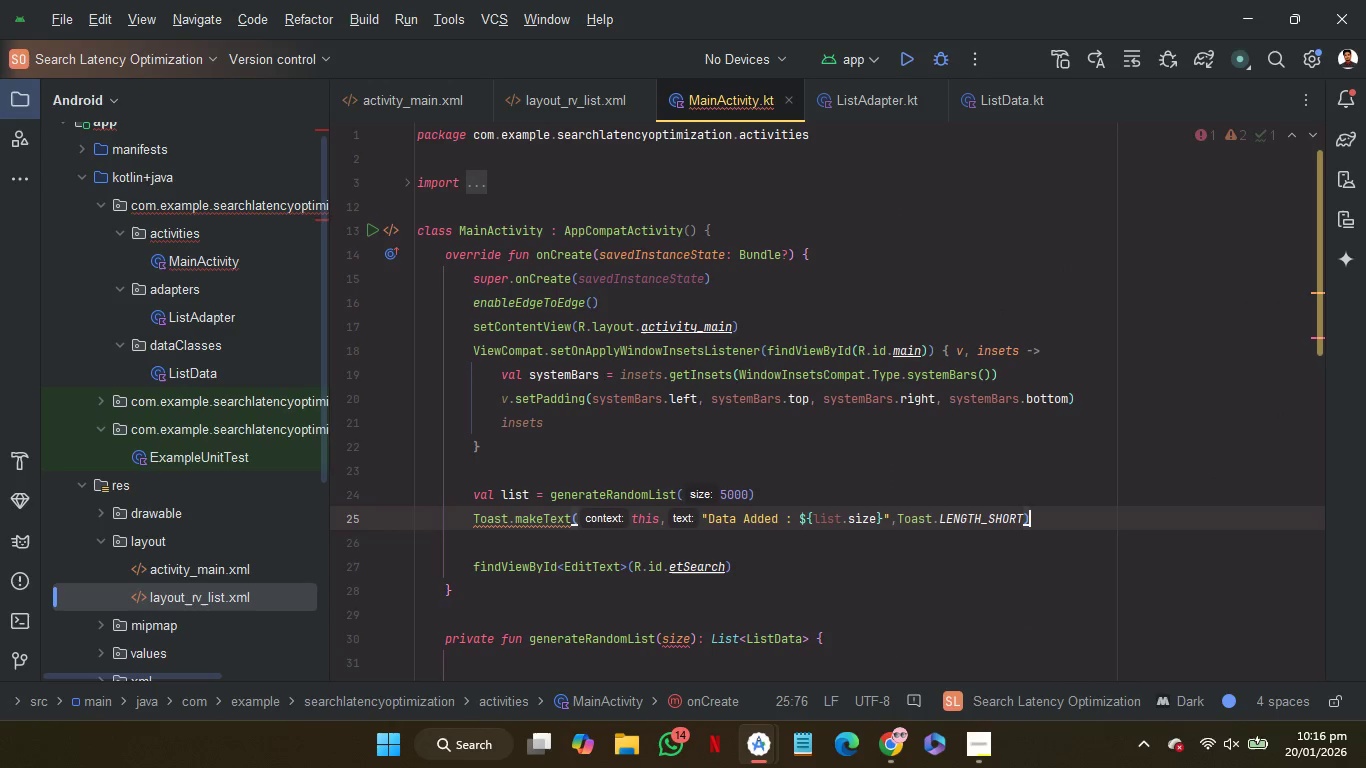 
key(ArrowRight)
 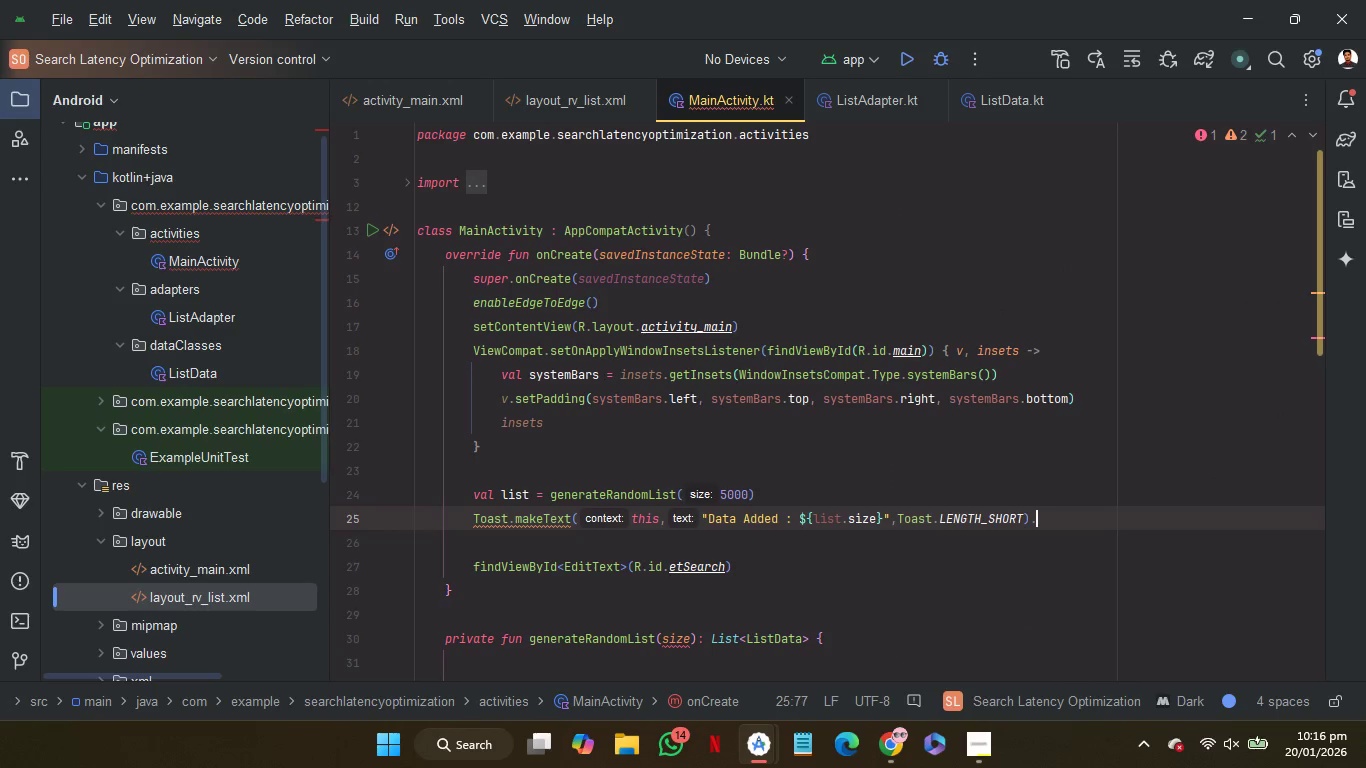 
key(Period)
 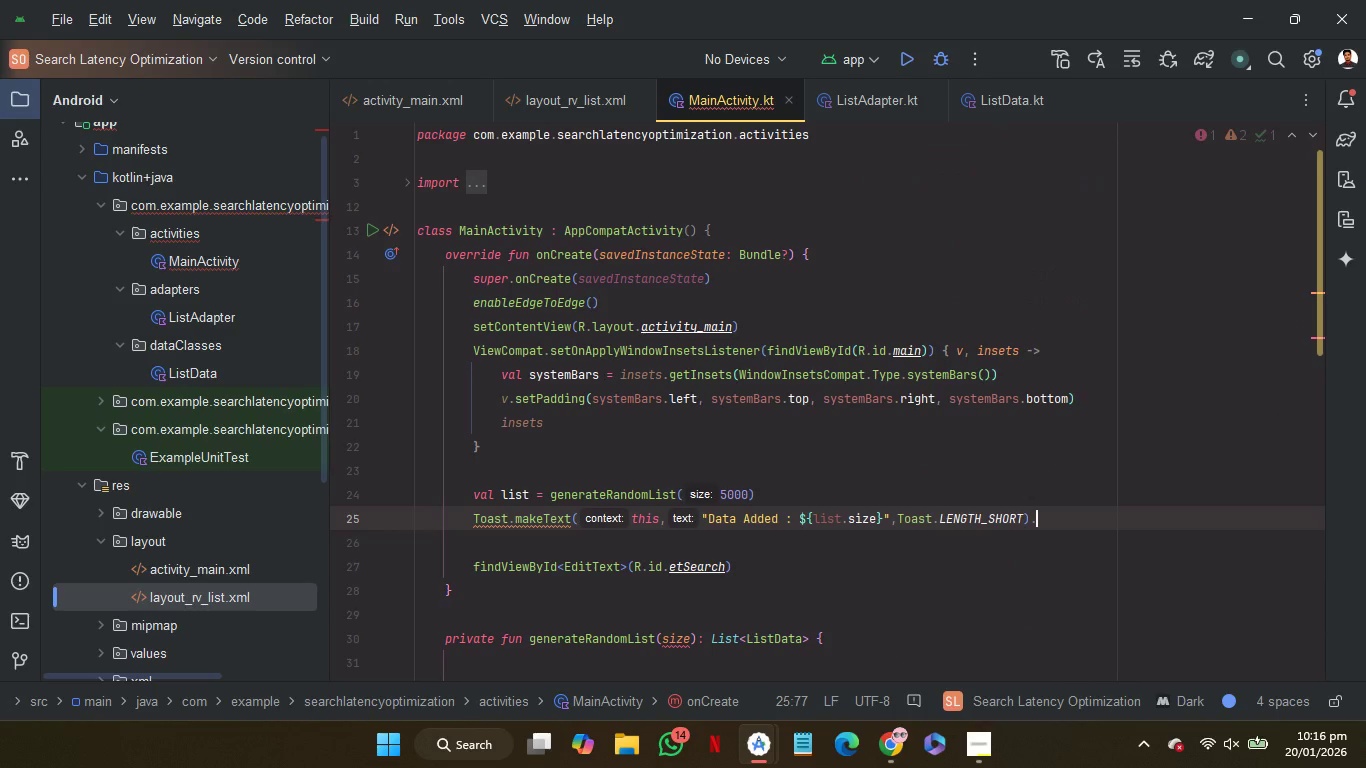 
key(Enter)
 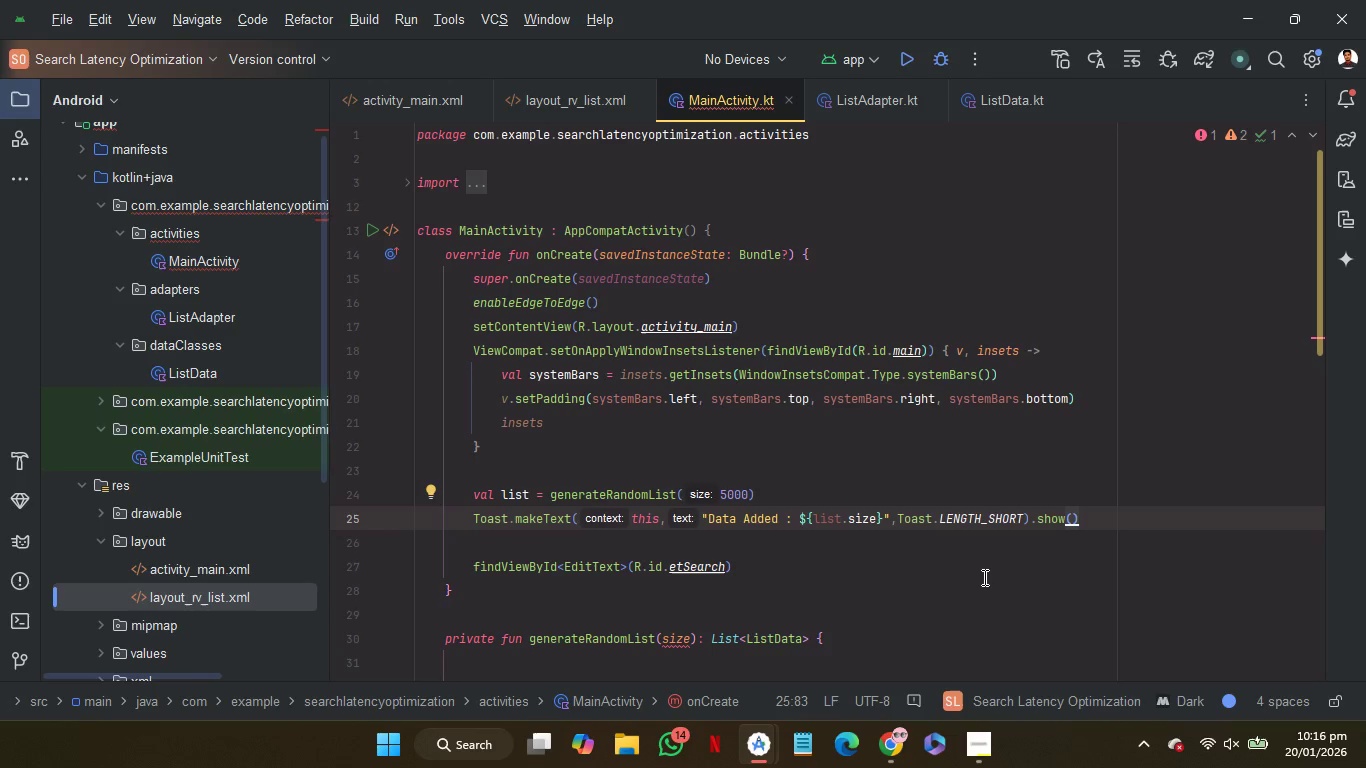 
left_click([980, 577])
 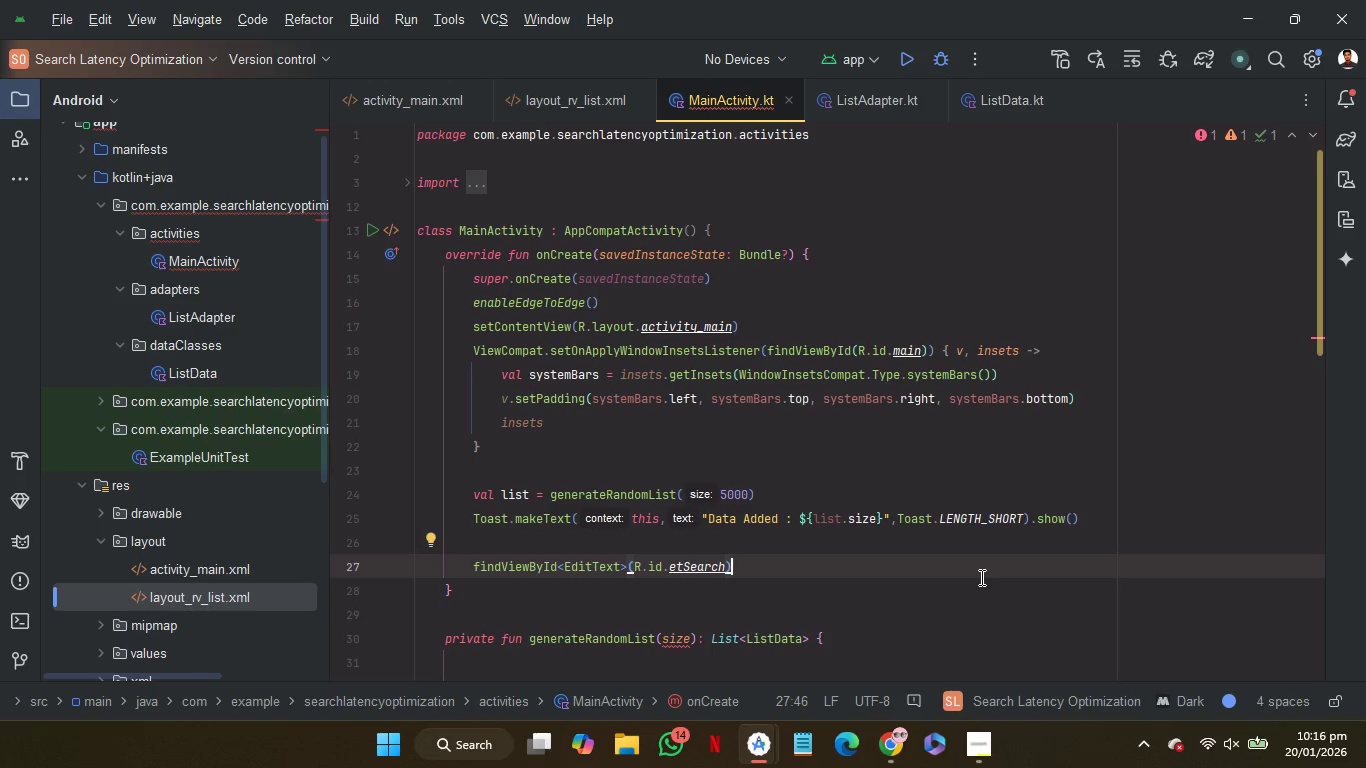 
key(Period)
 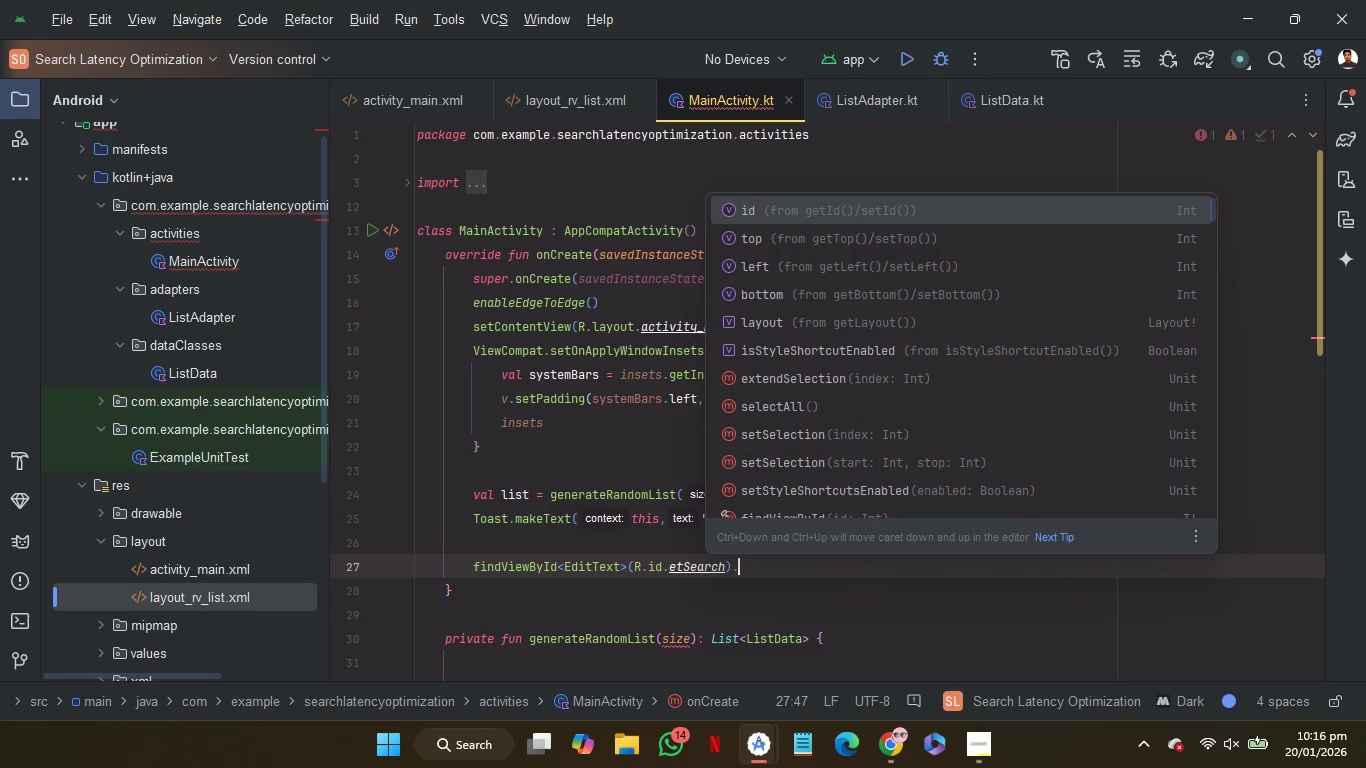 
type(setO)
 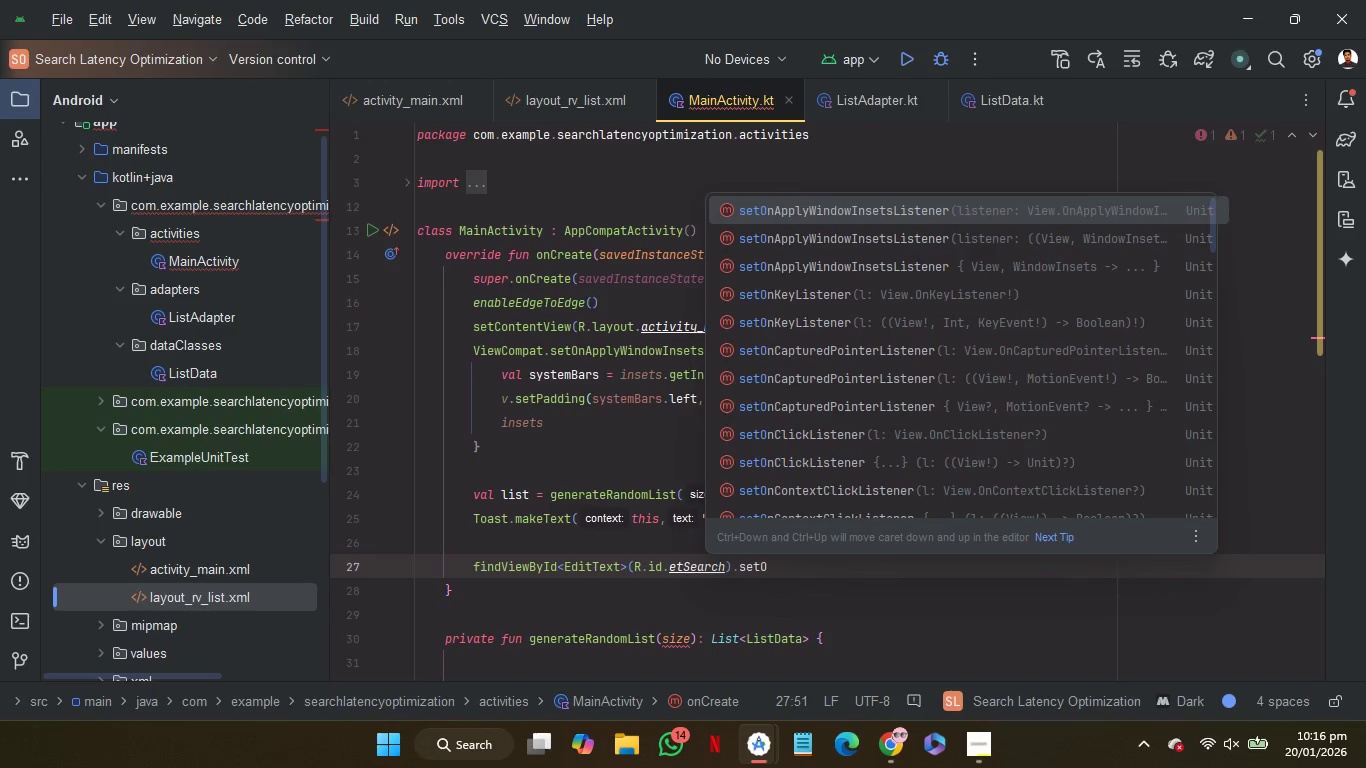 
key(ArrowDown)
 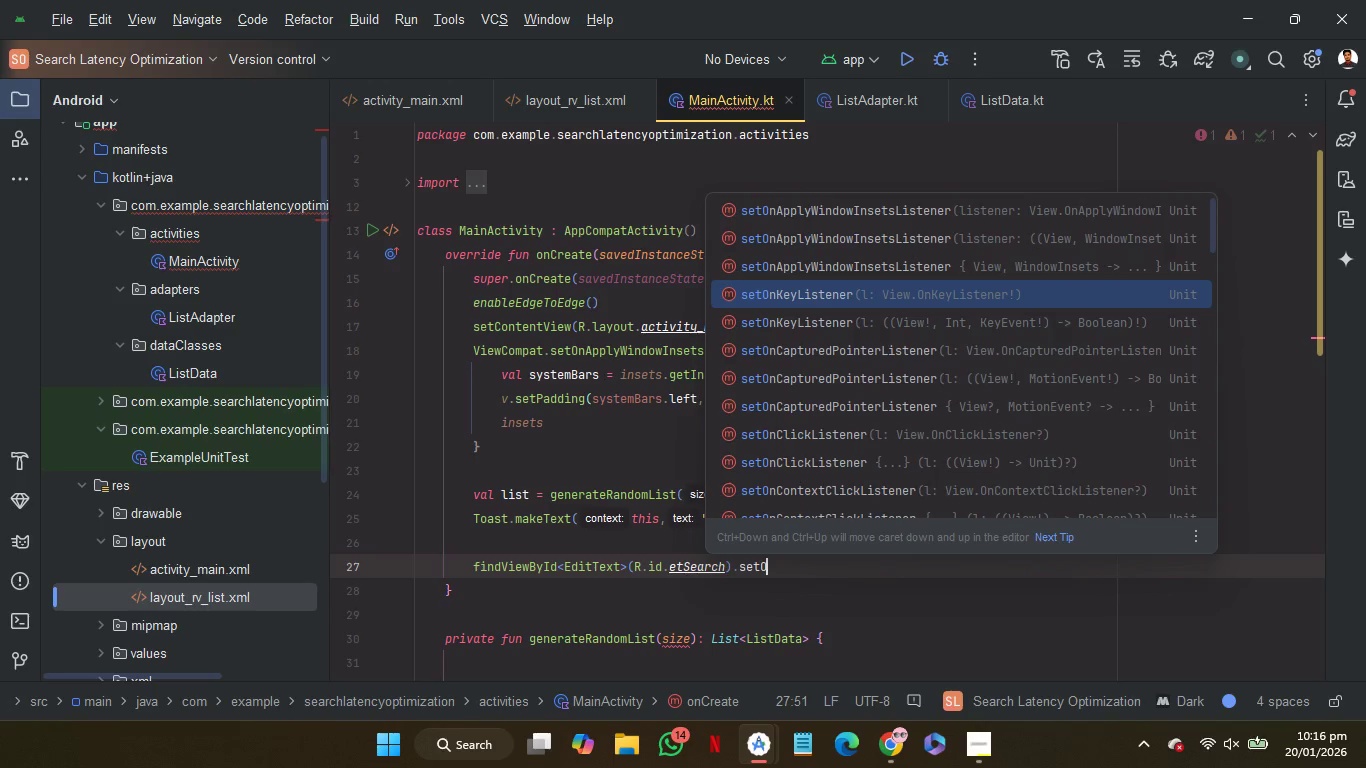 
key(ArrowDown)
 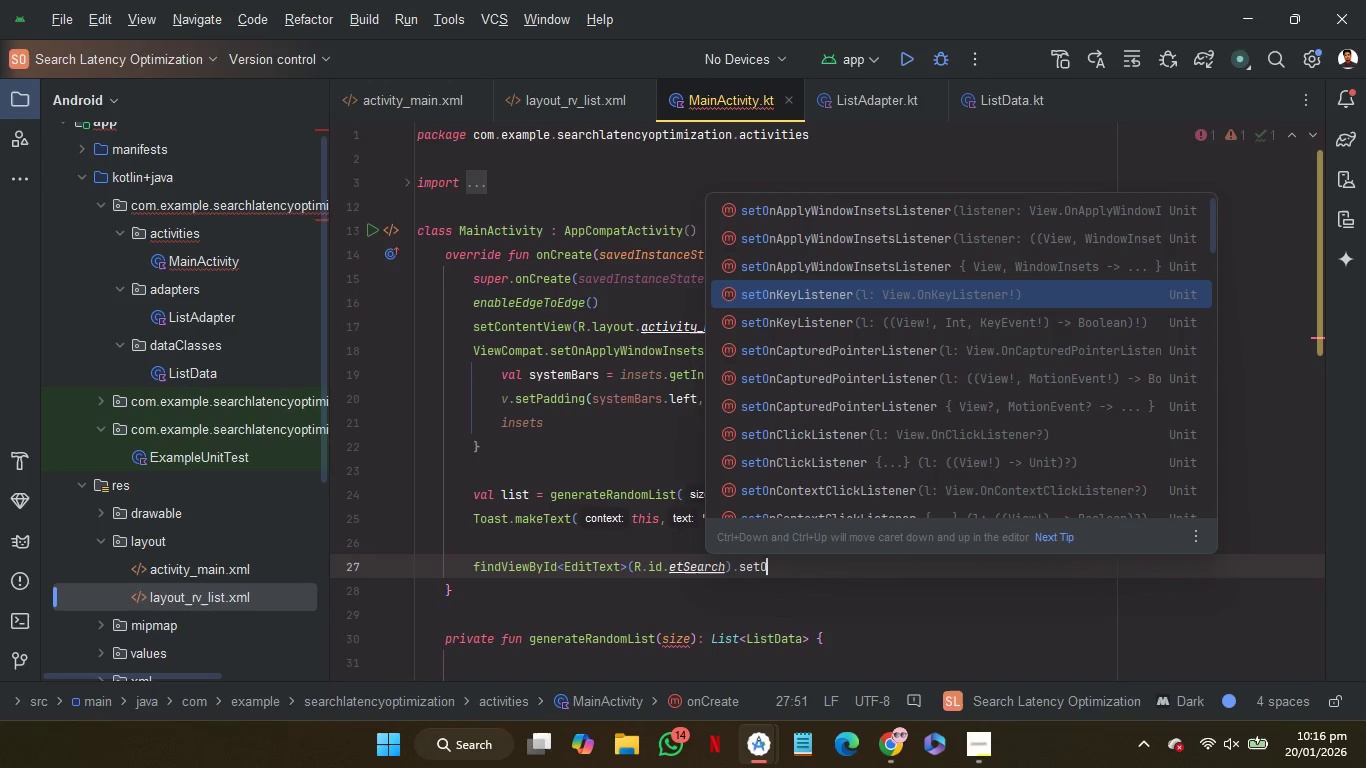 
key(ArrowDown)
 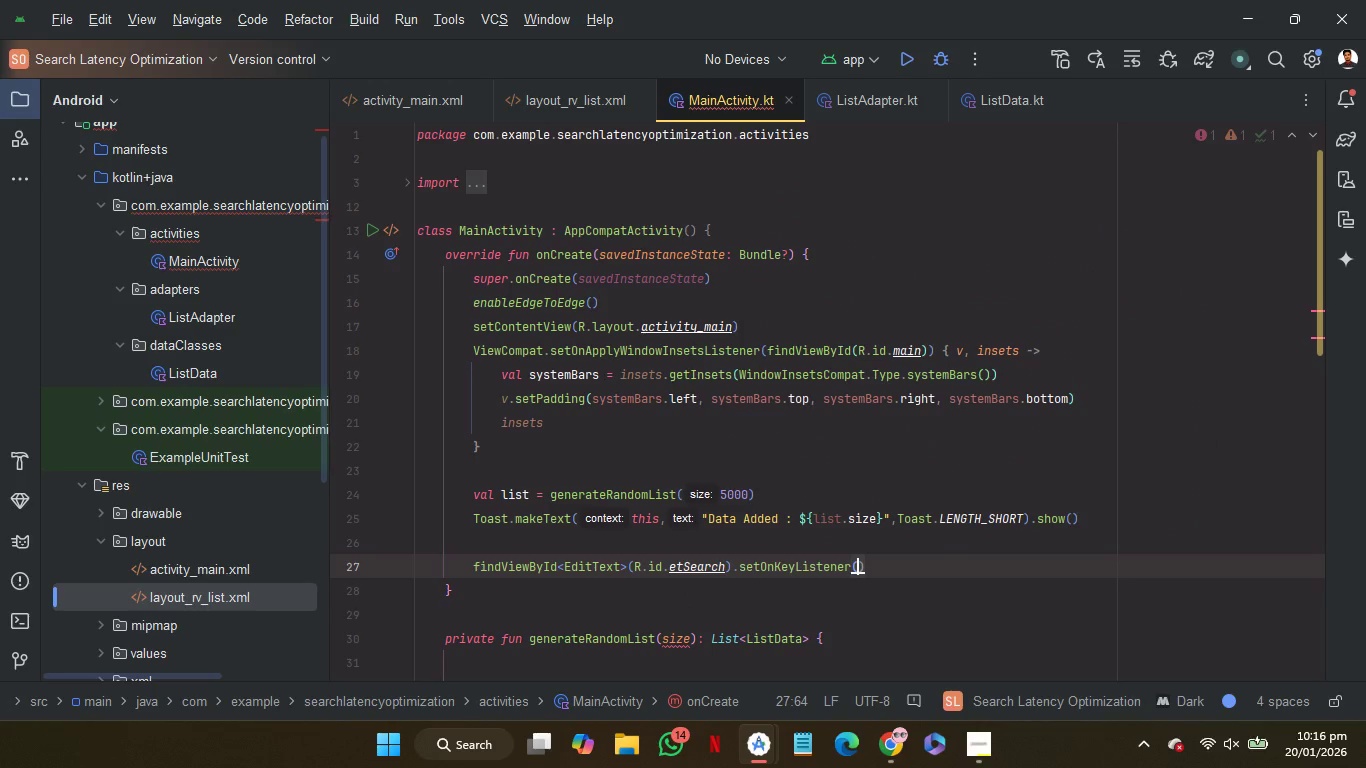 
key(Enter)
 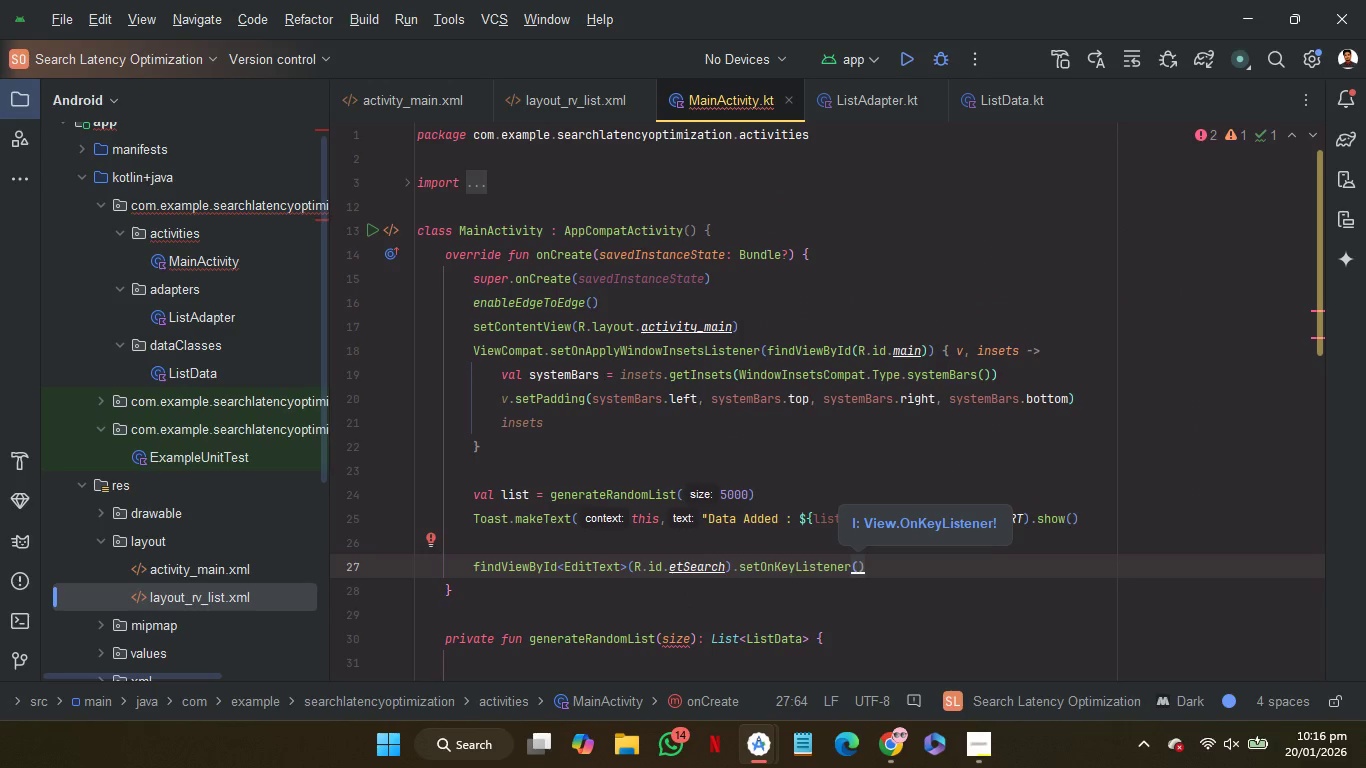 
hold_key(key=ControlLeft, duration=0.38)
 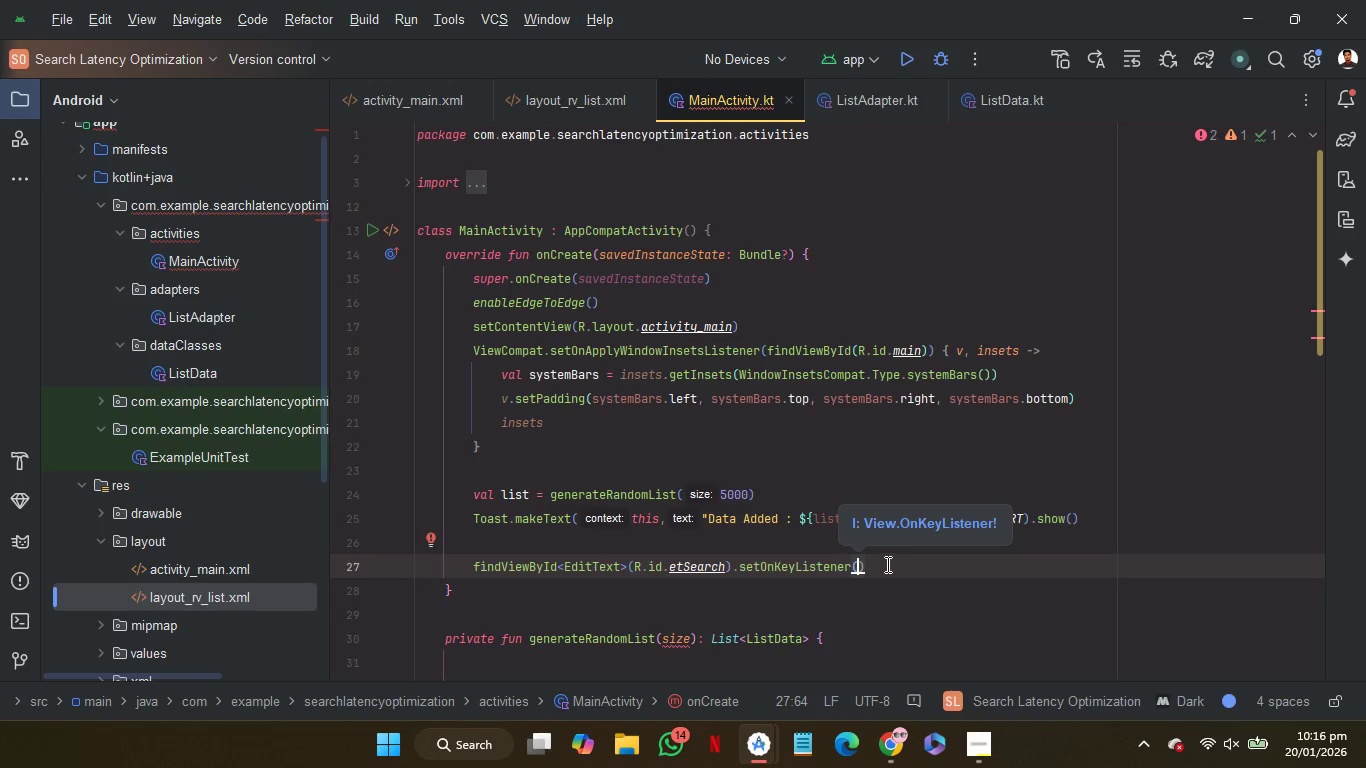 
wait(5.16)
 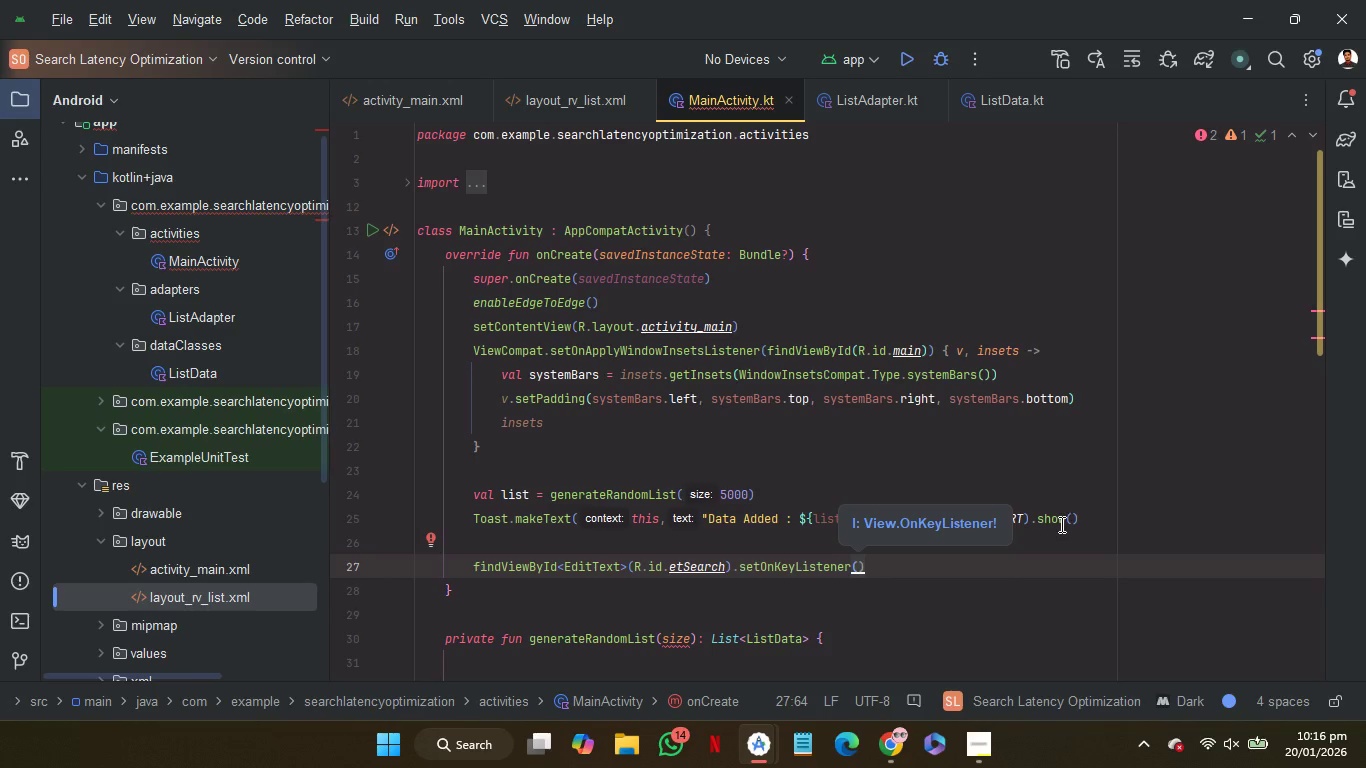 
left_click([787, 538])
 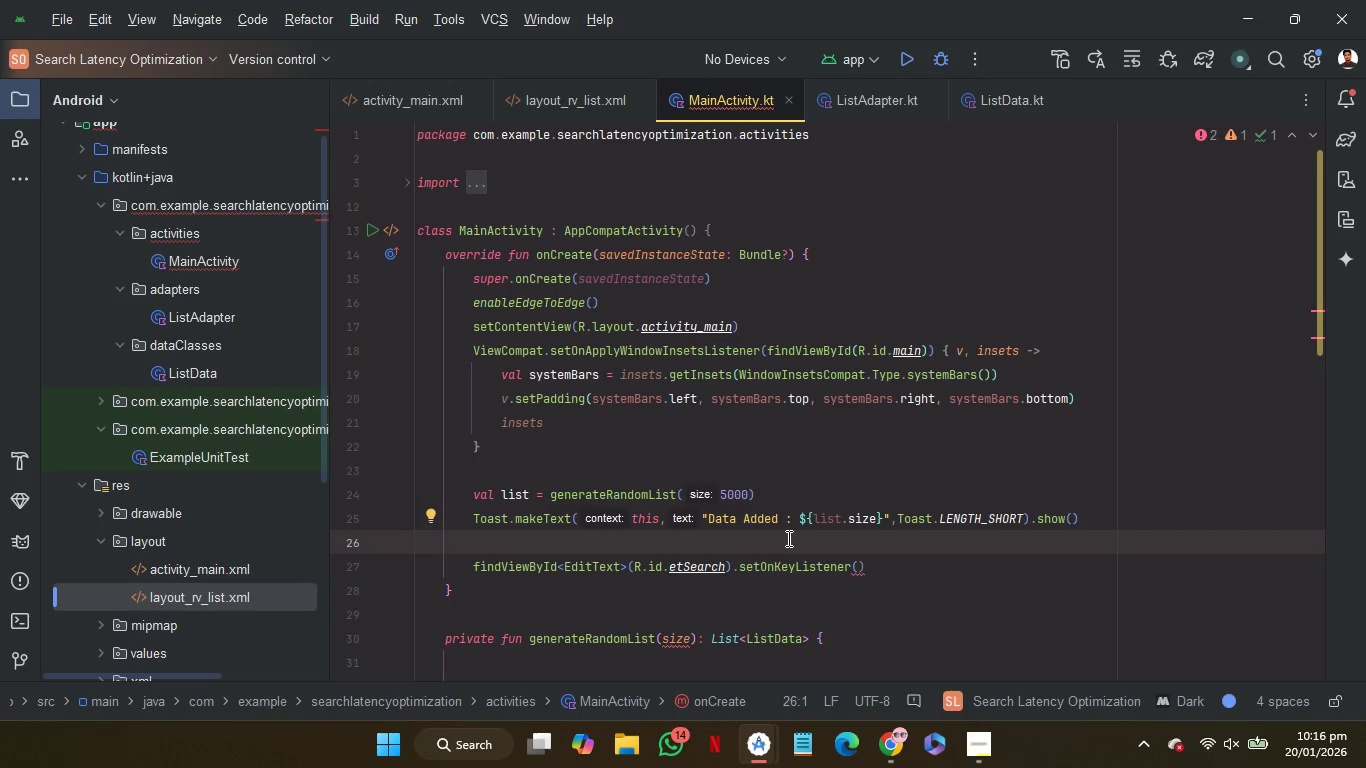 
hold_key(key=ControlLeft, duration=0.56)
scroll: coordinate [787, 538], scroll_direction: up, amount: 1.0
 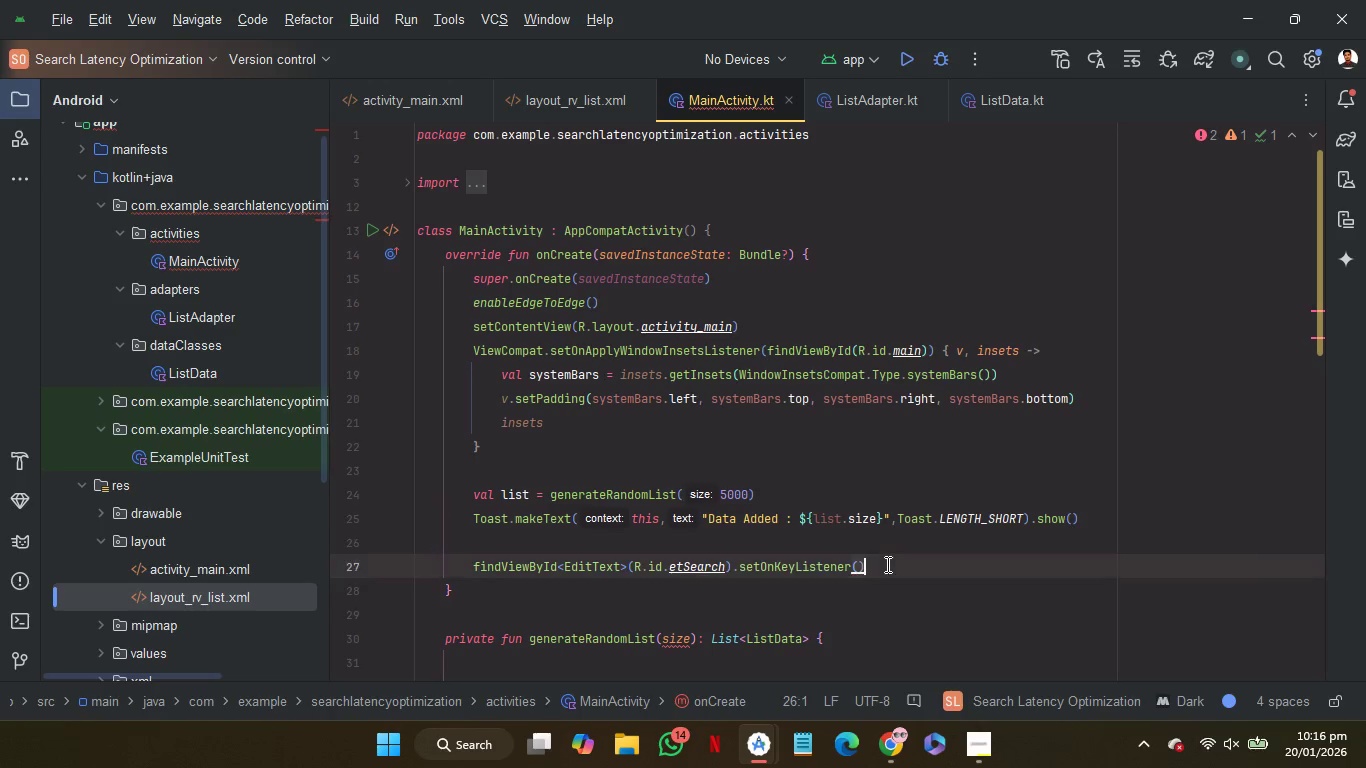 
left_click_drag(start_coordinate=[886, 564], to_coordinate=[733, 577])
 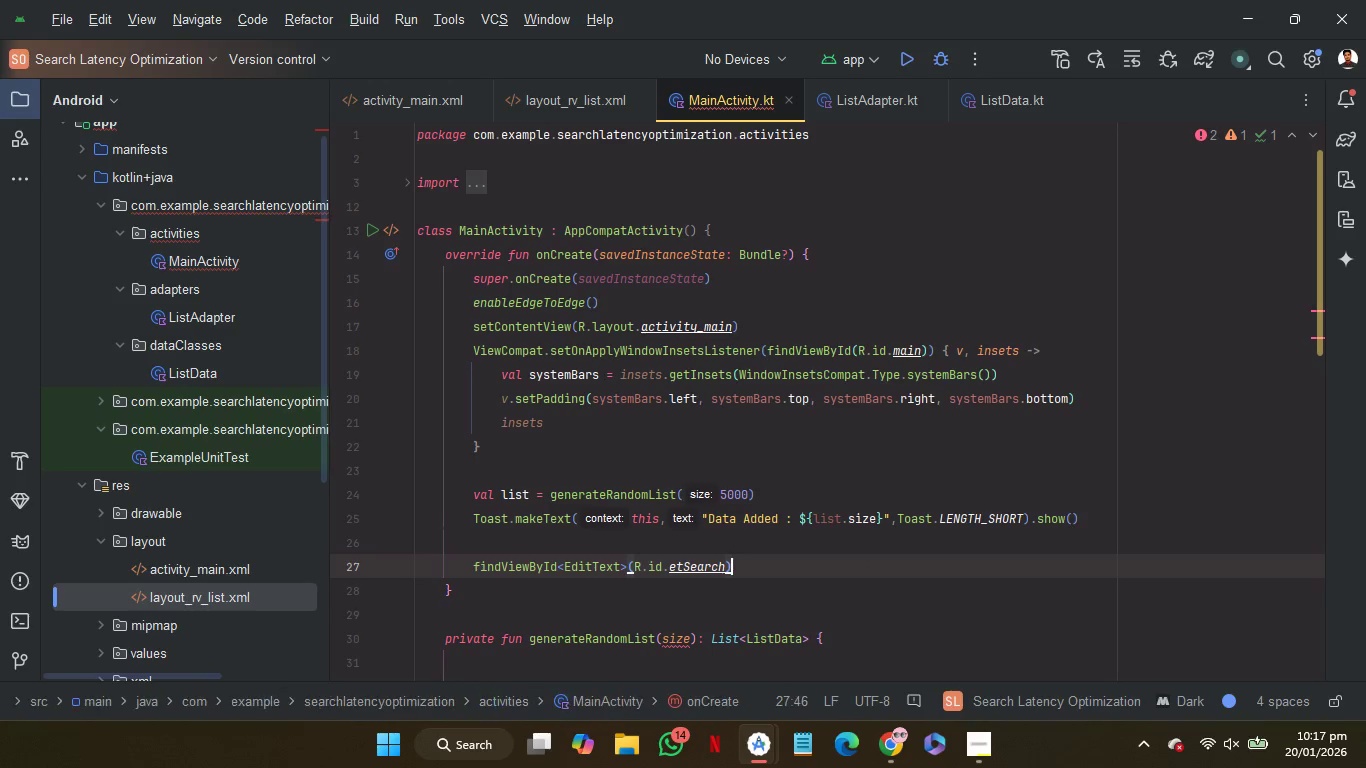 
key(Backspace)
 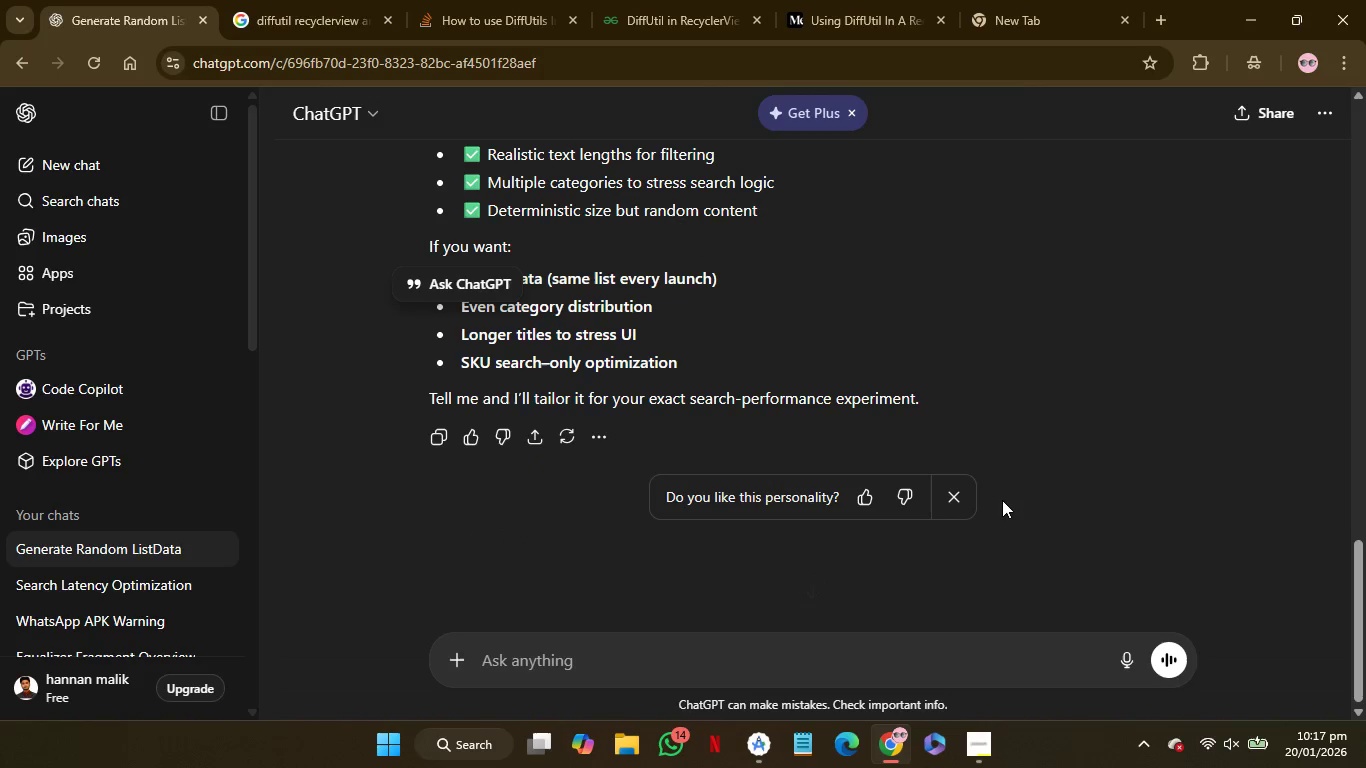 
wait(6.14)
 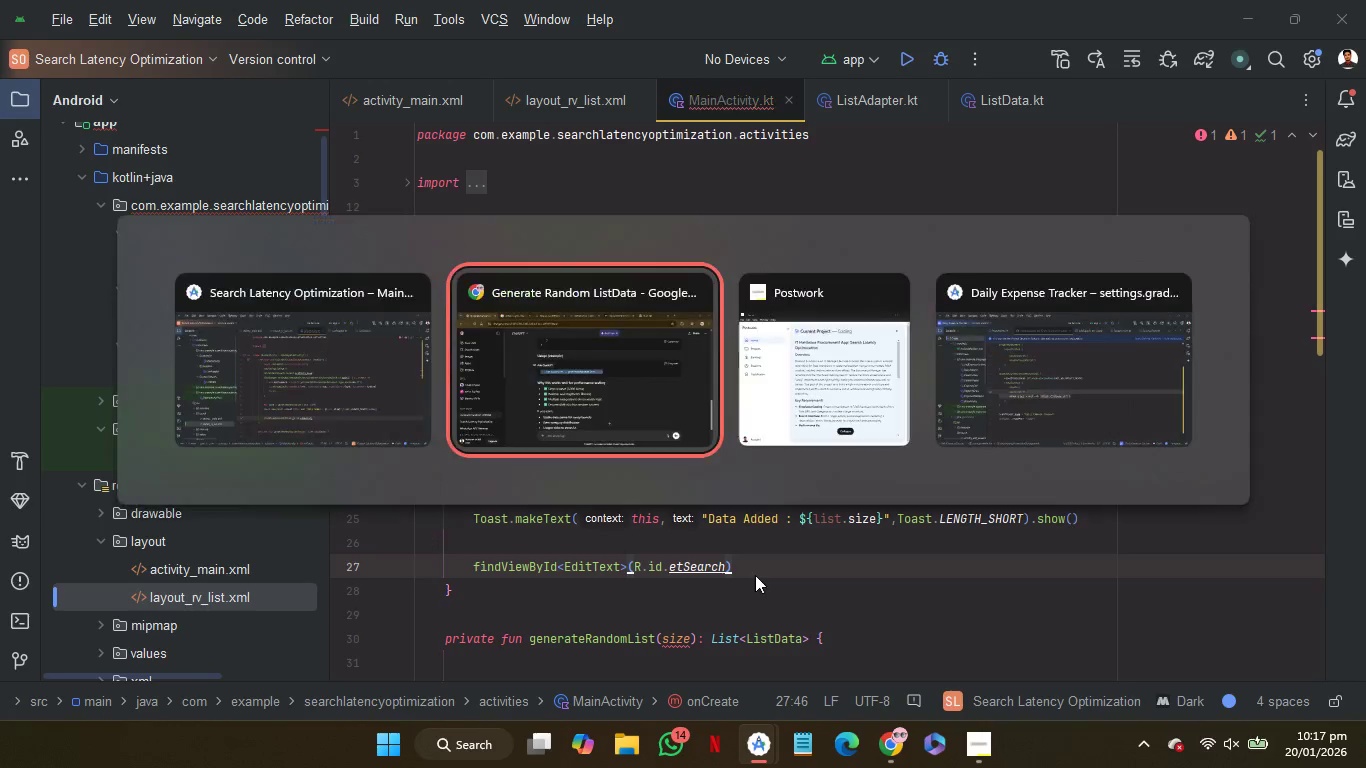 
left_click([873, 650])
 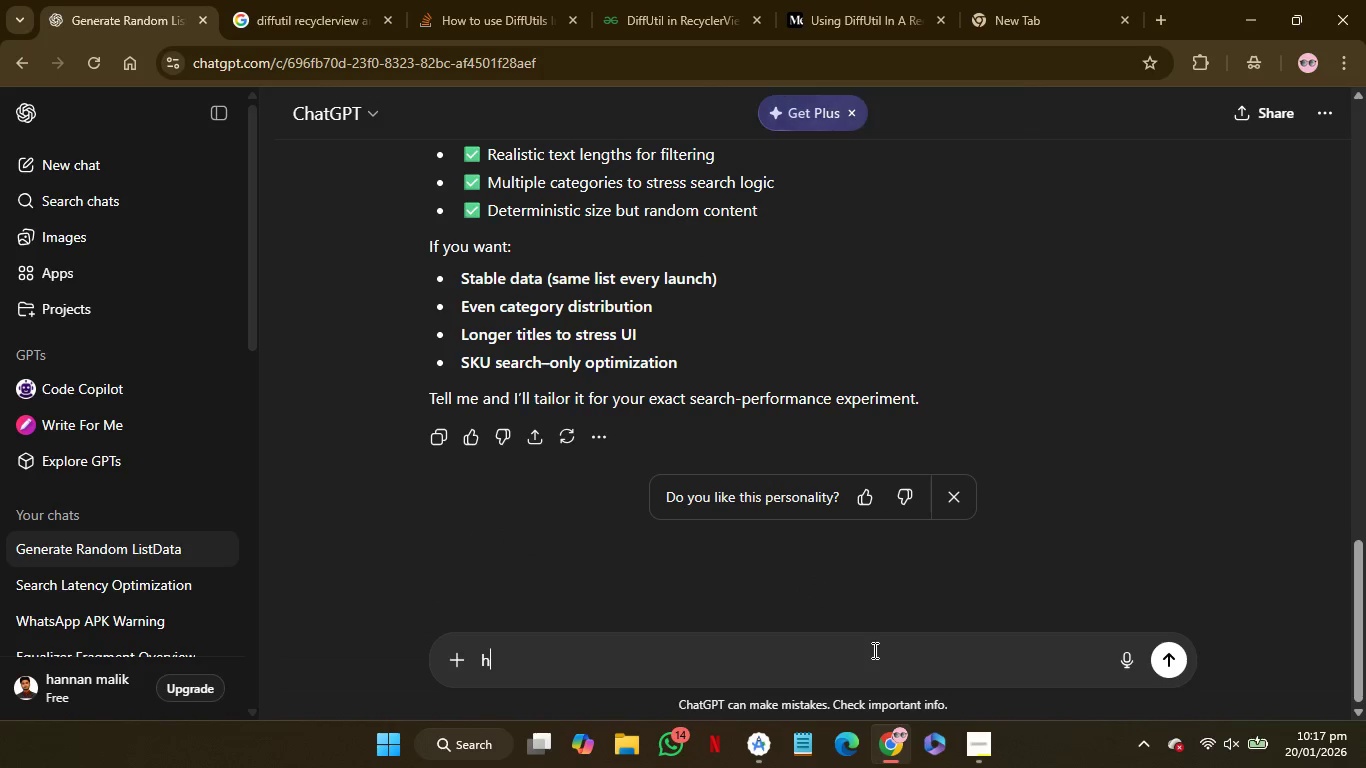 
type(how to listen )
 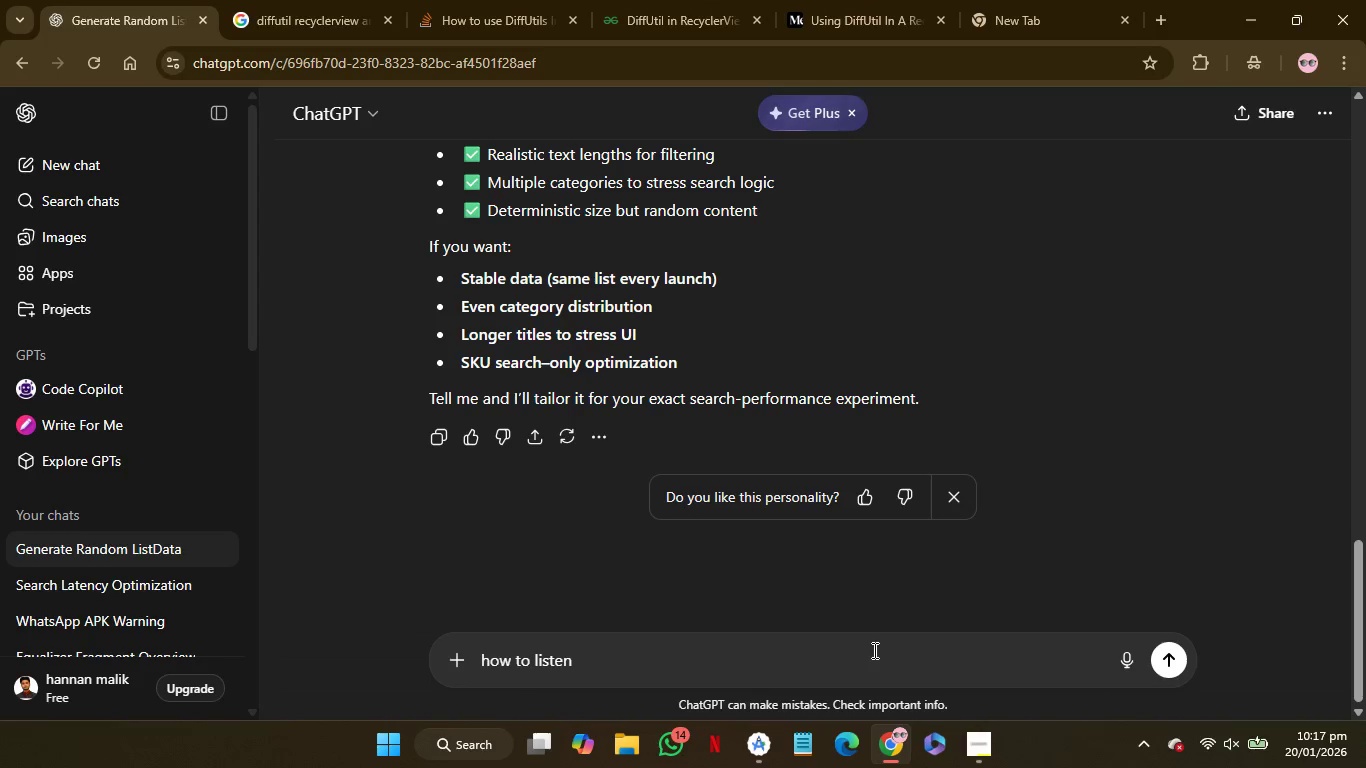 
wait(5.91)
 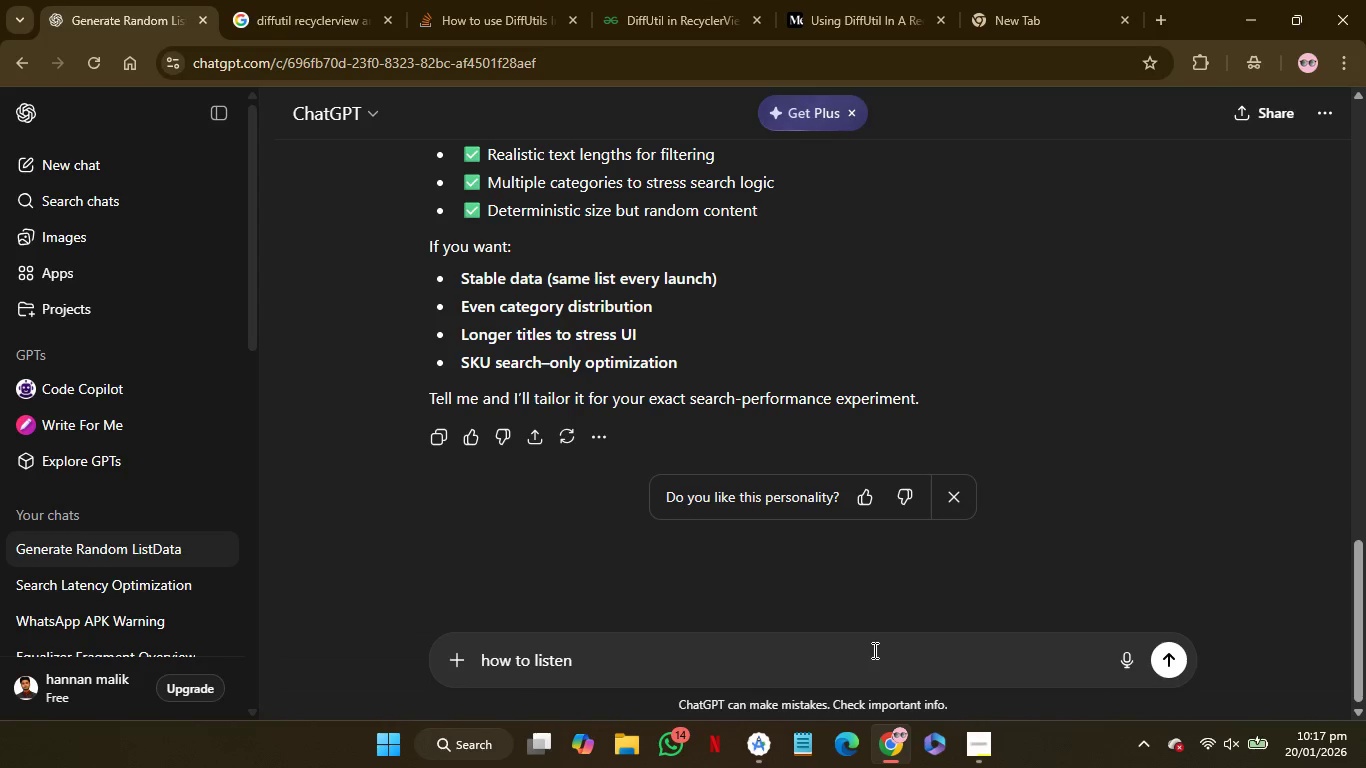 
type(data)
key(Backspace)
key(Backspace)
key(Backspace)
key(Backspace)
type(tx)
key(Backspace)
type(ext from edot text)
 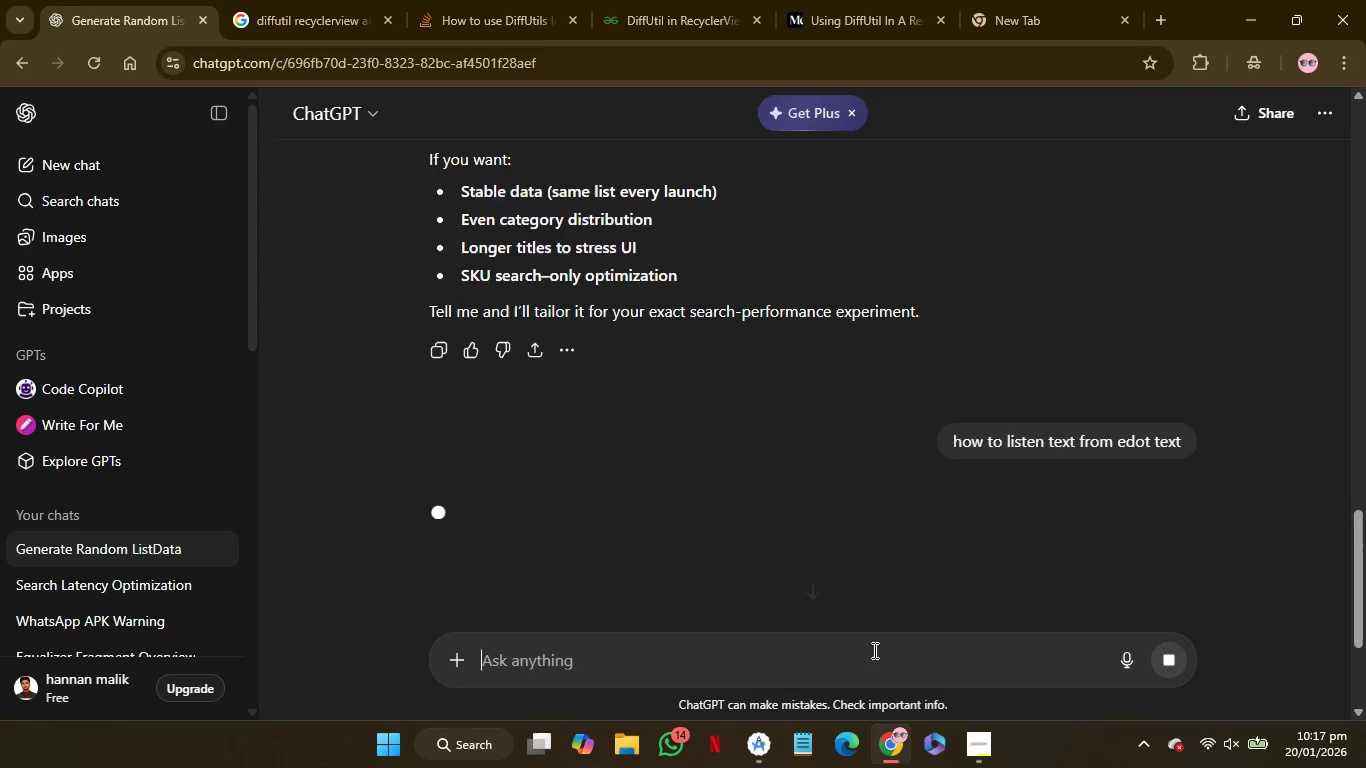 
key(Enter)
 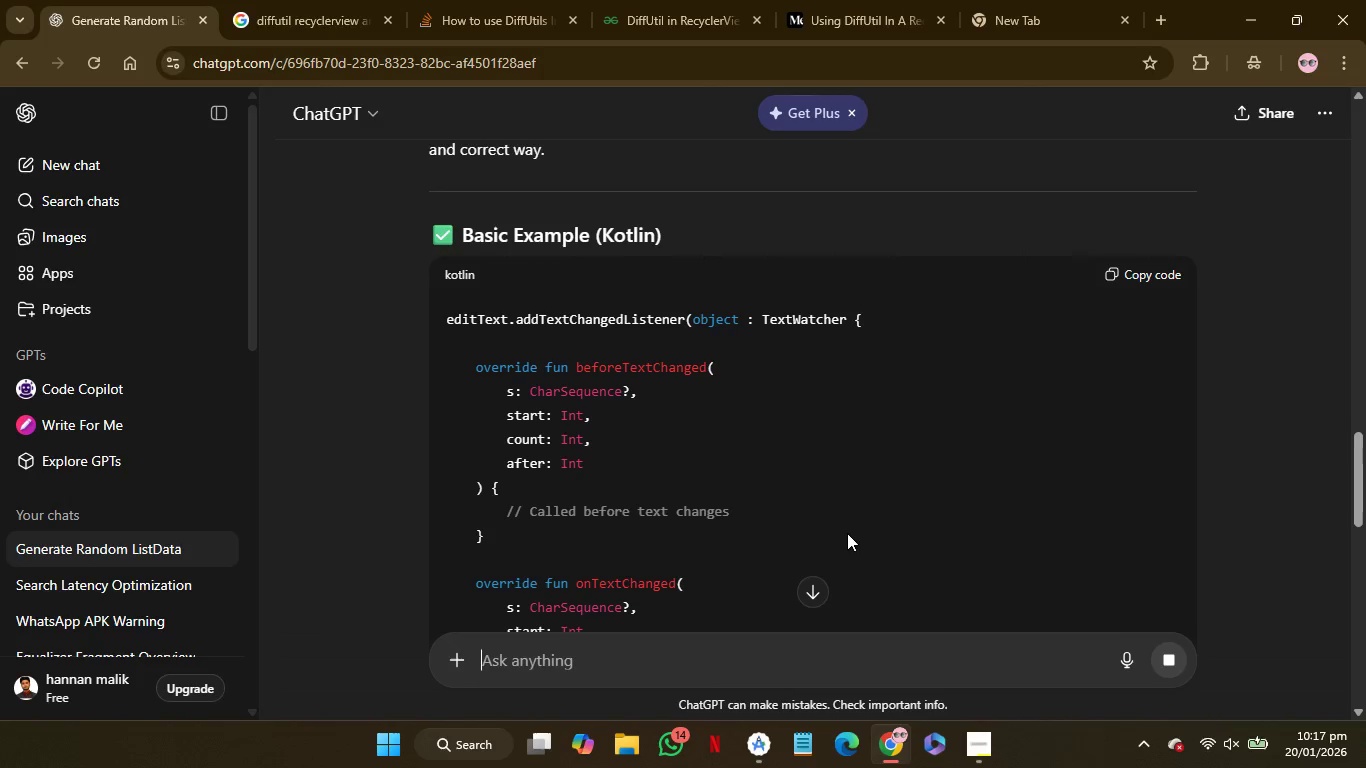 
wait(17.36)
 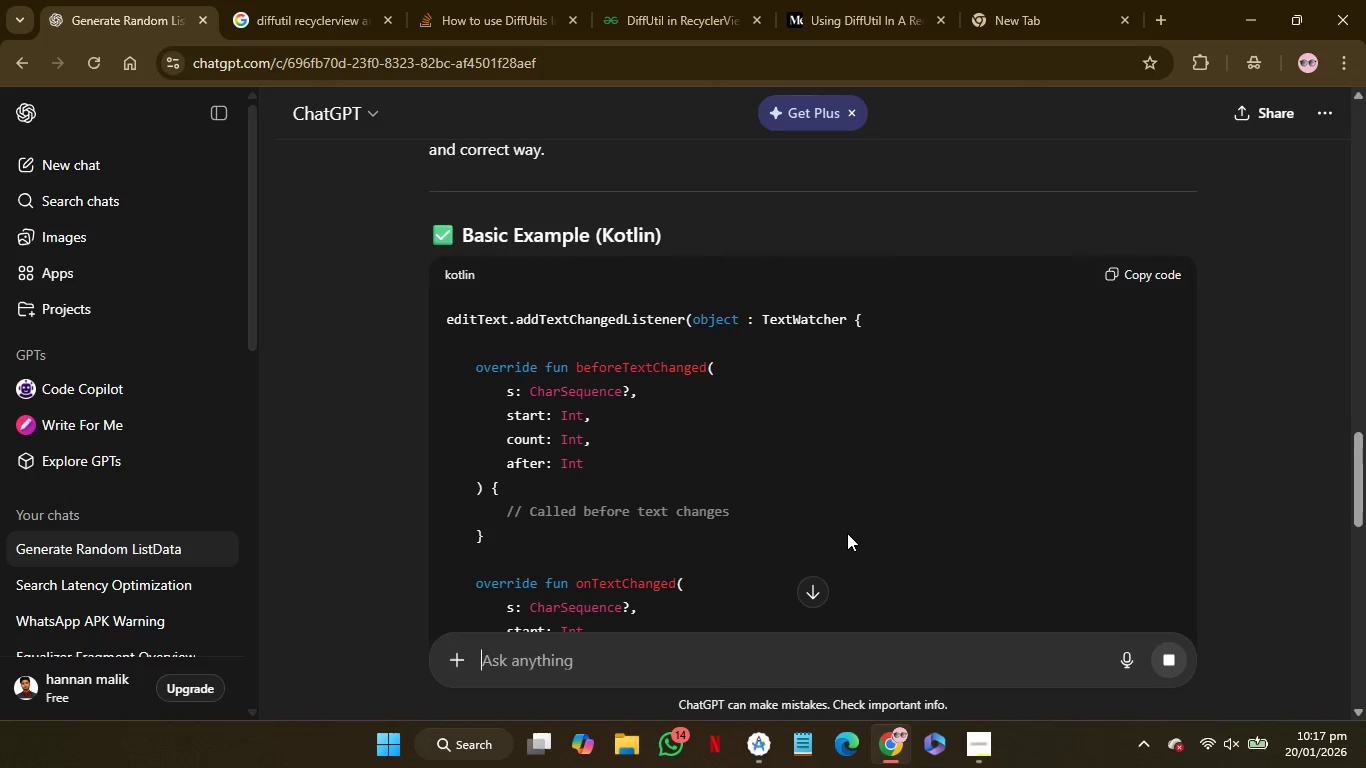 
type(.))
key(Backspace)
key(Backspace)
type(.cha)
 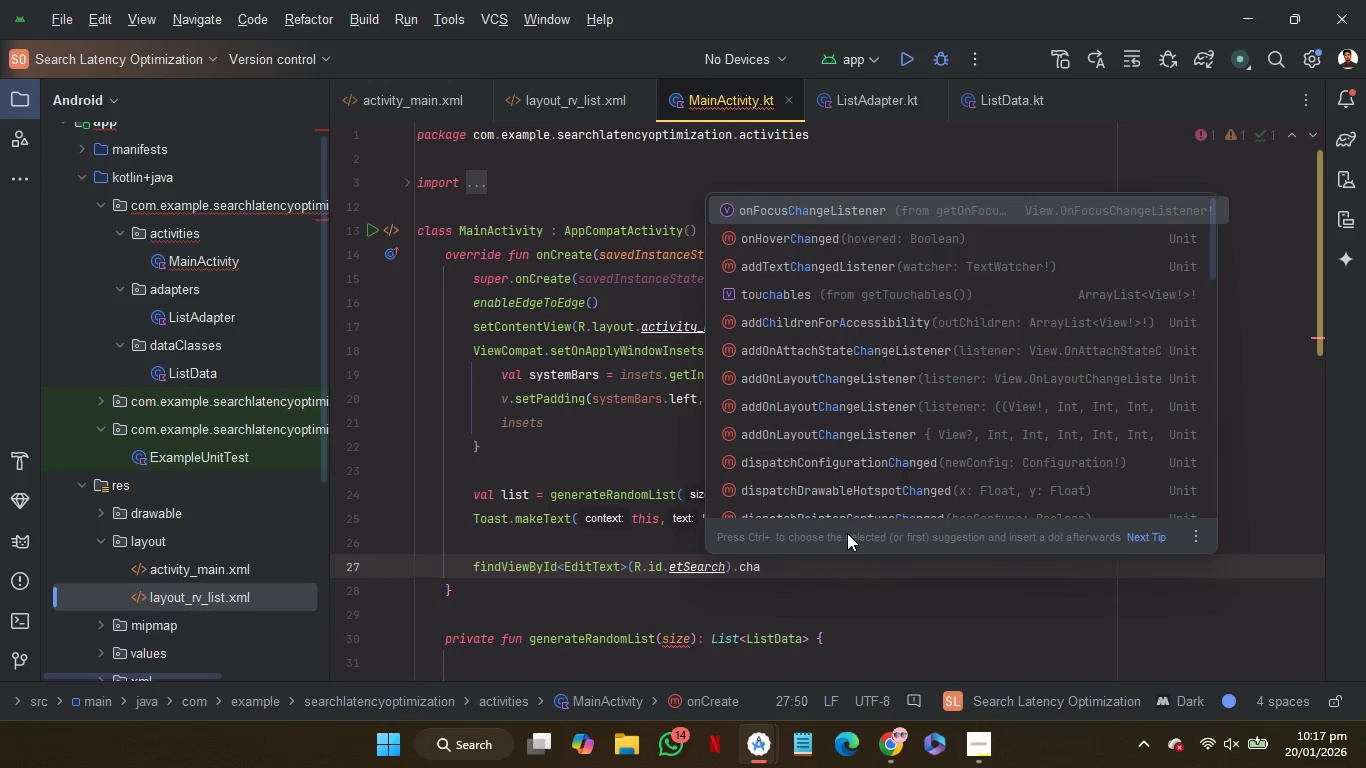 
key(ArrowDown)
 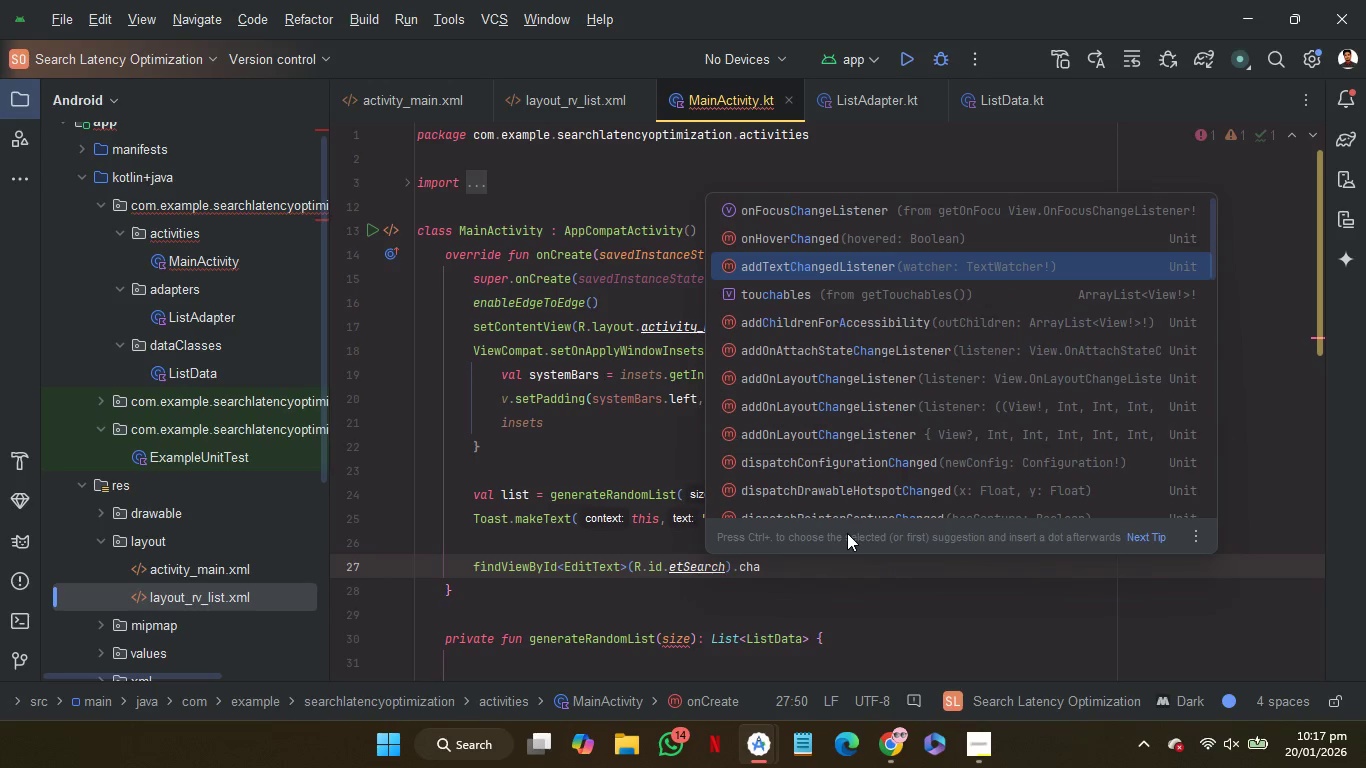 
key(ArrowDown)
 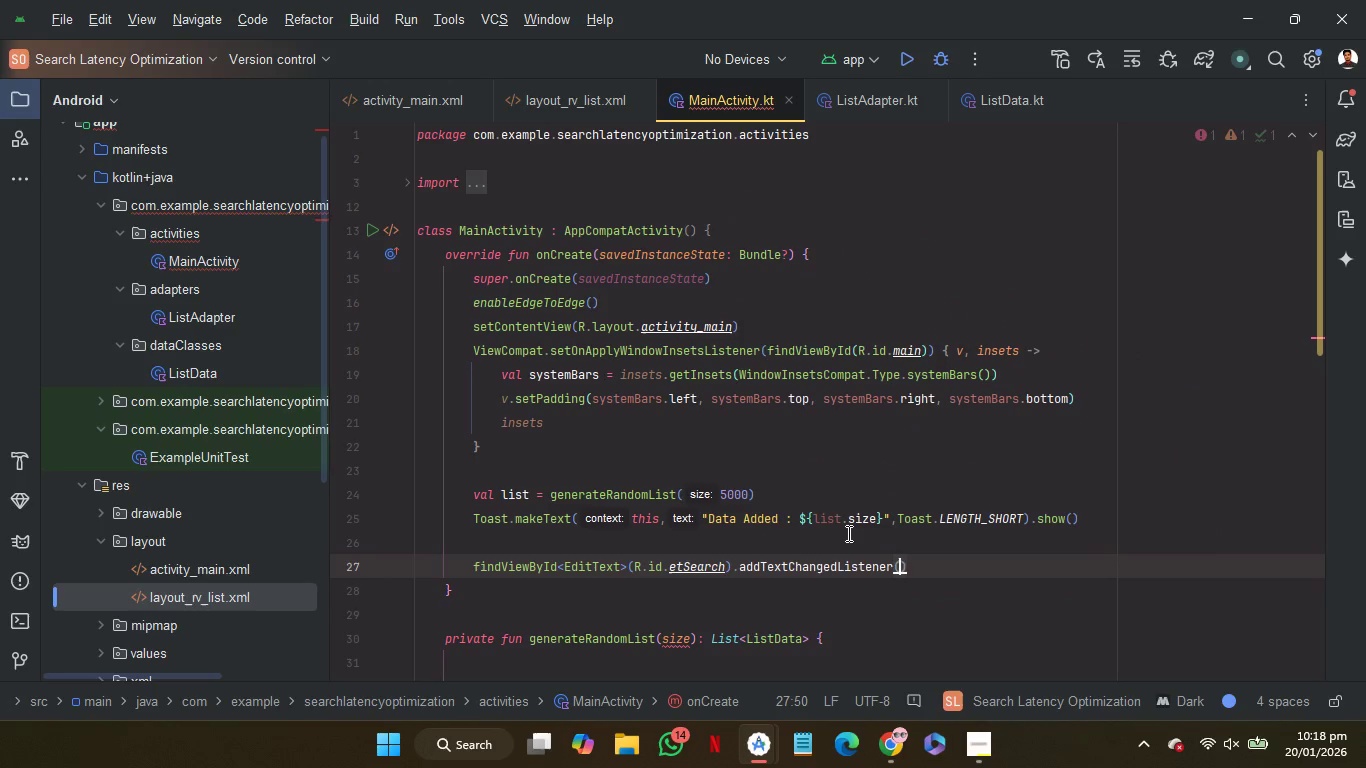 
key(Enter)
 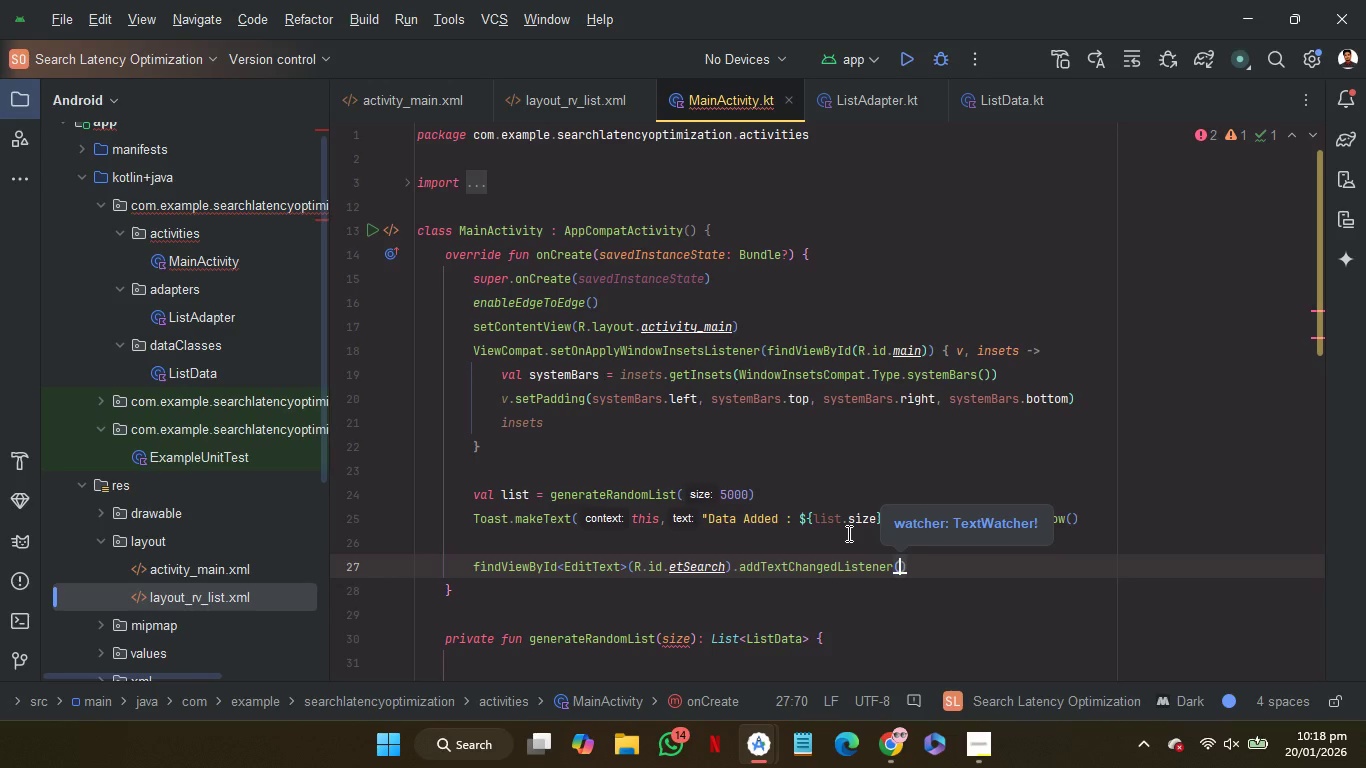 
key(Enter)
 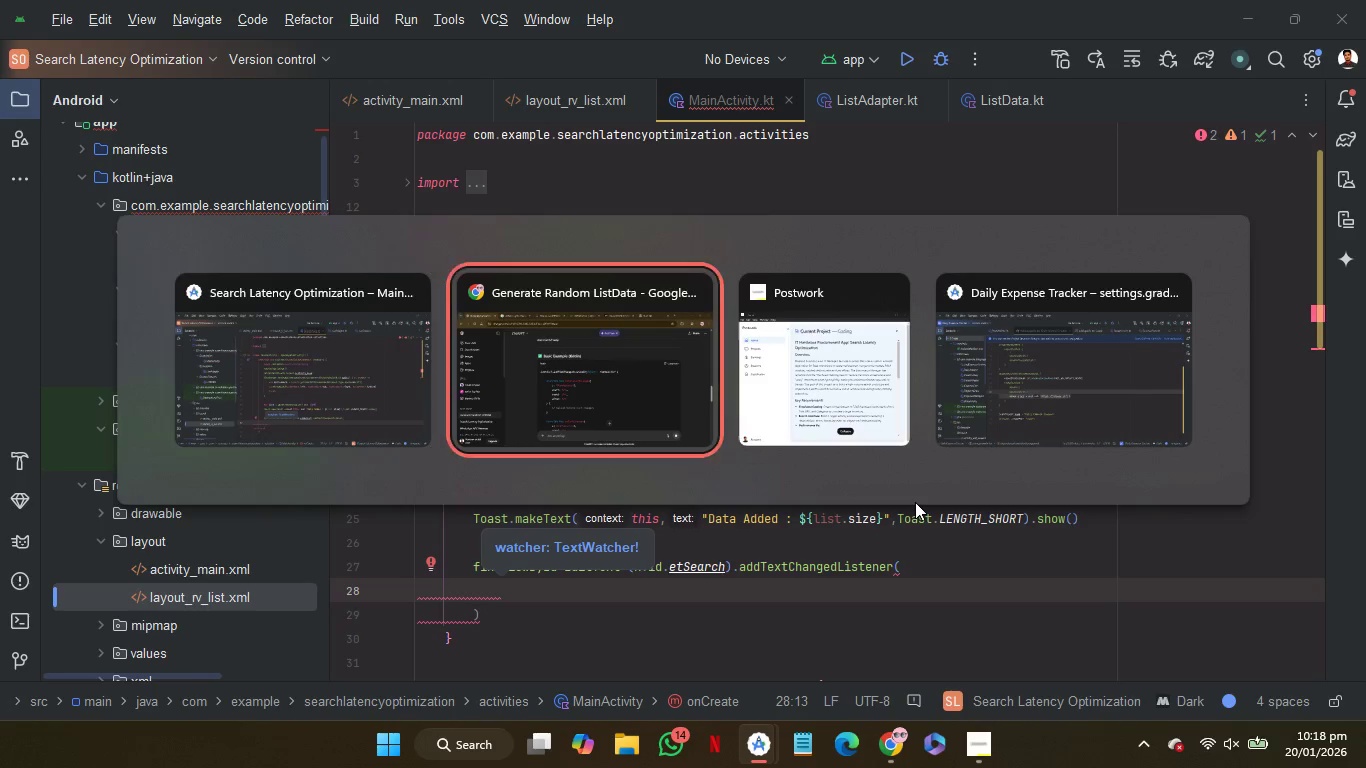 
mouse_move([976, 438])
 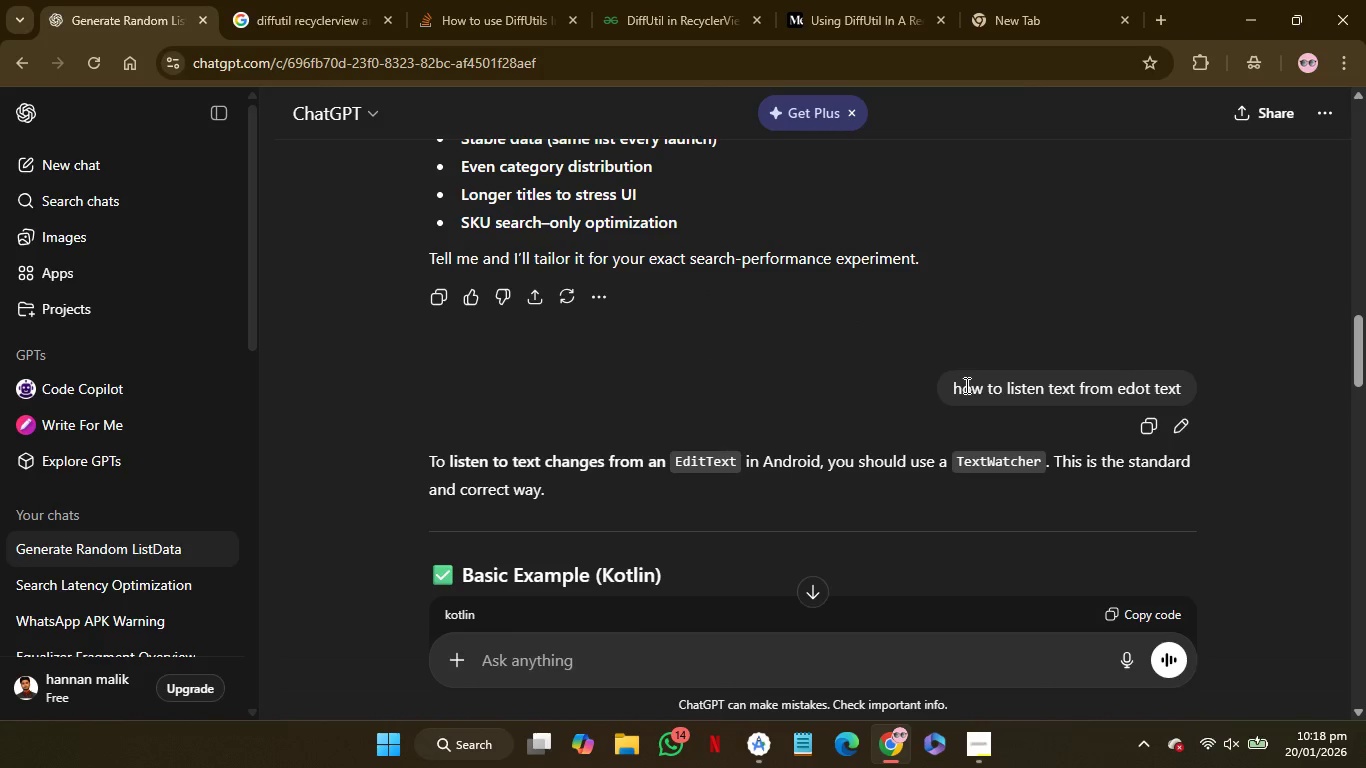 
left_click([965, 385])
 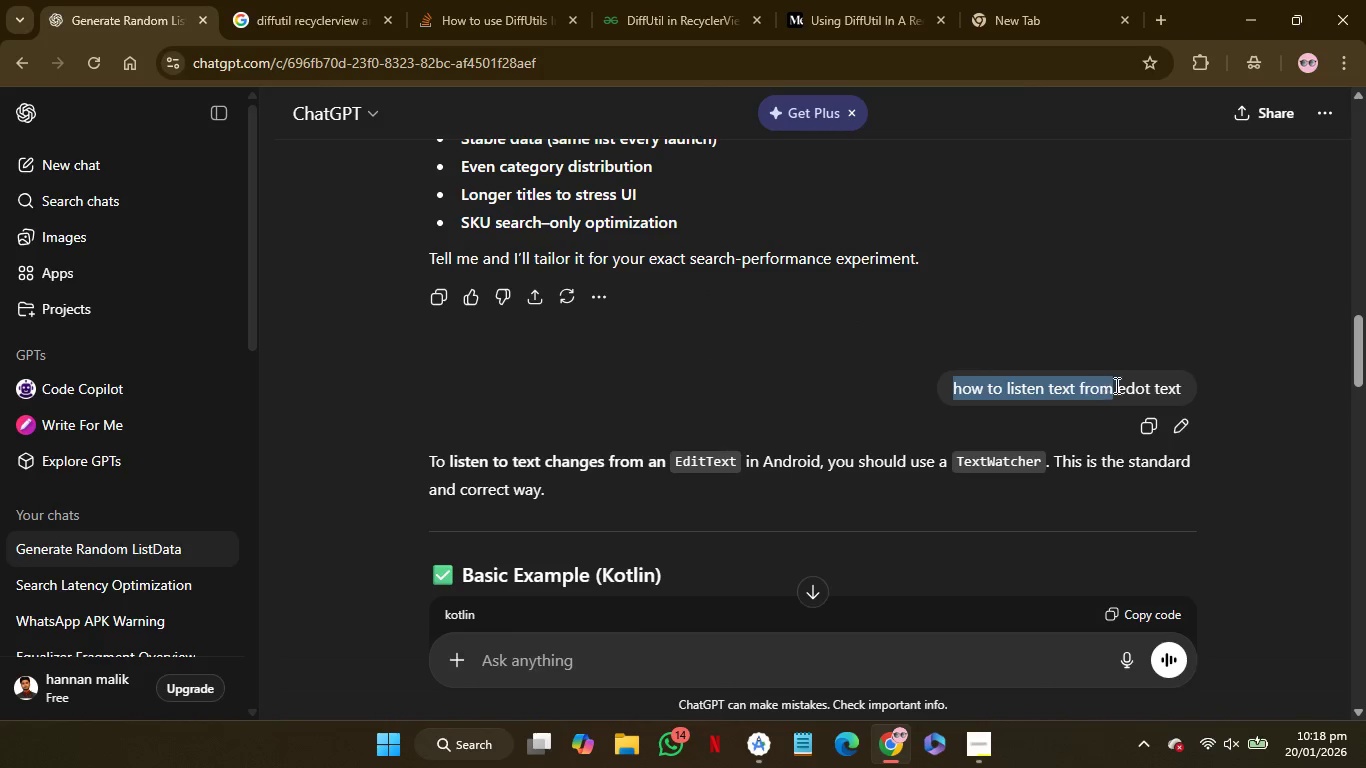 
left_click_drag(start_coordinate=[965, 385], to_coordinate=[1181, 384])
 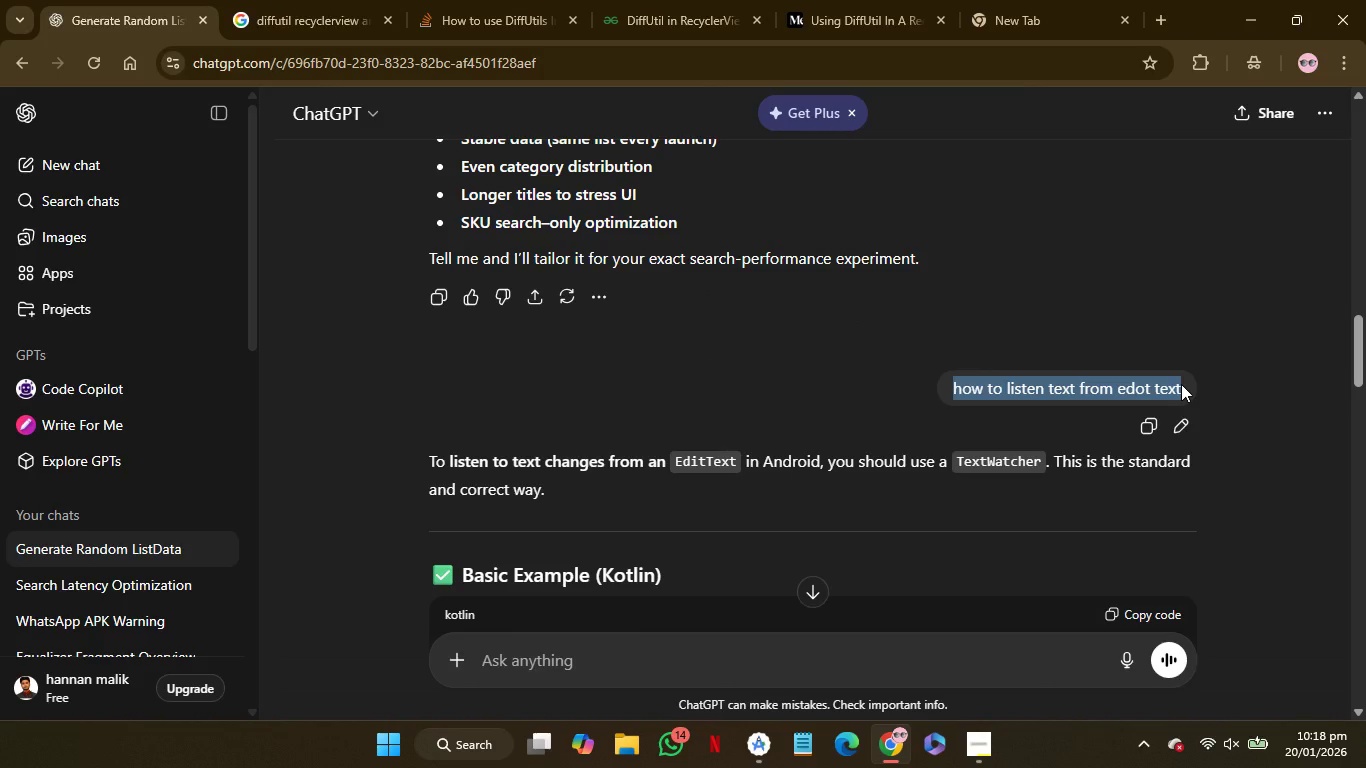 
key(Control+C)
 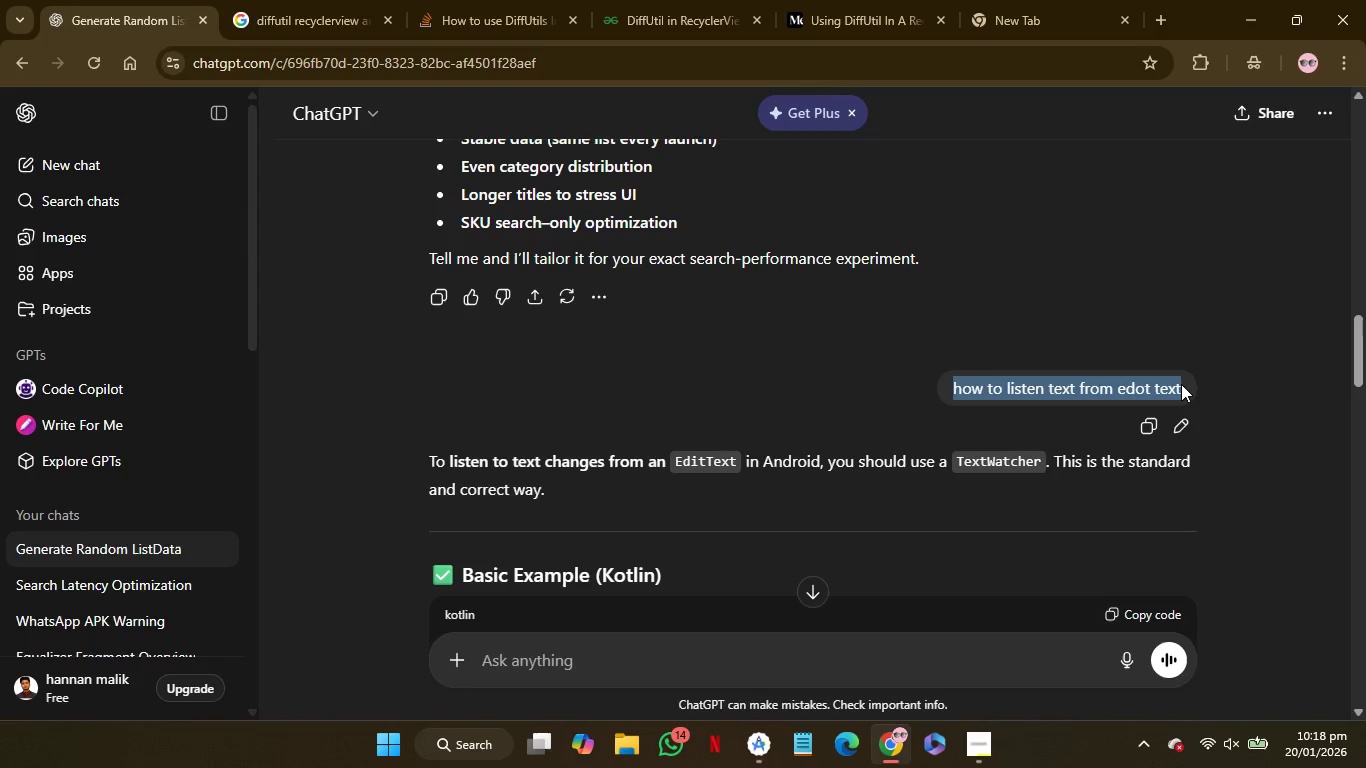 
key(Control+C)
 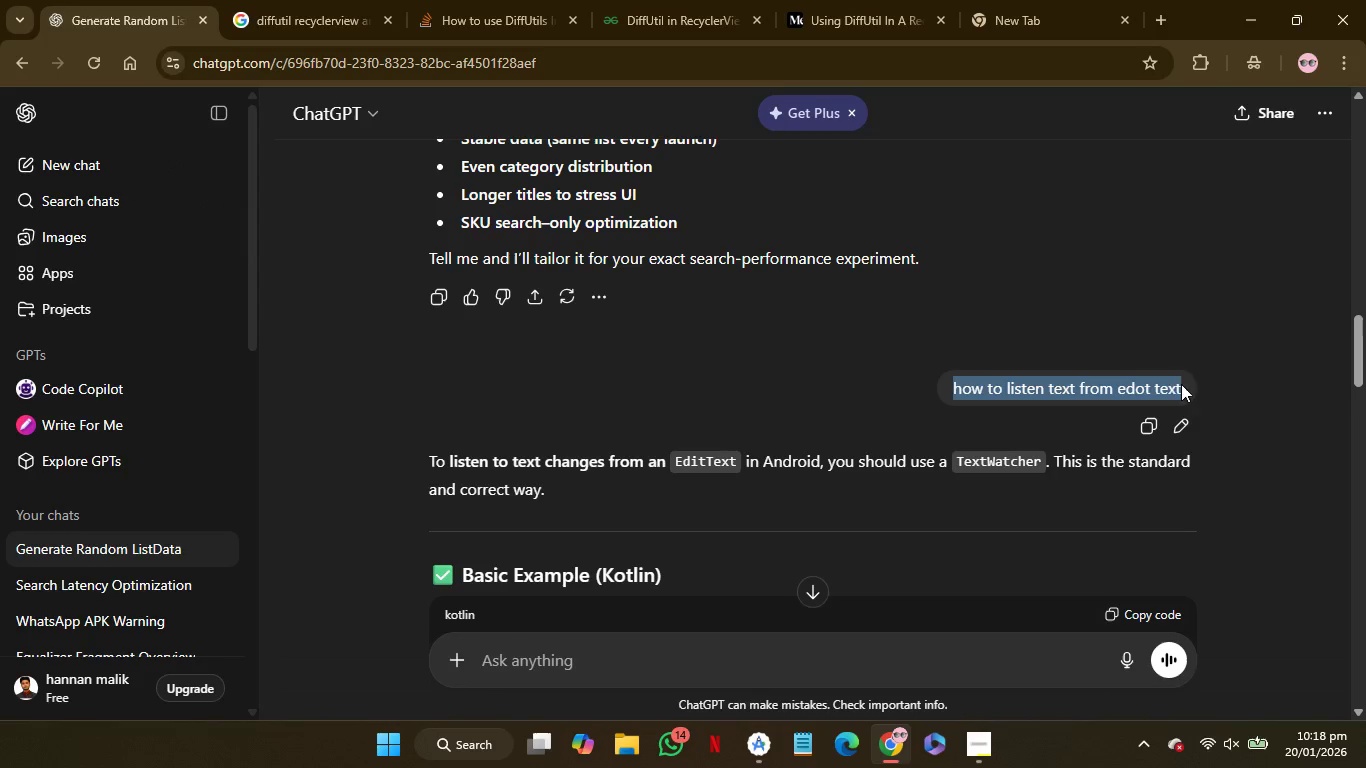 
key(Control+C)
 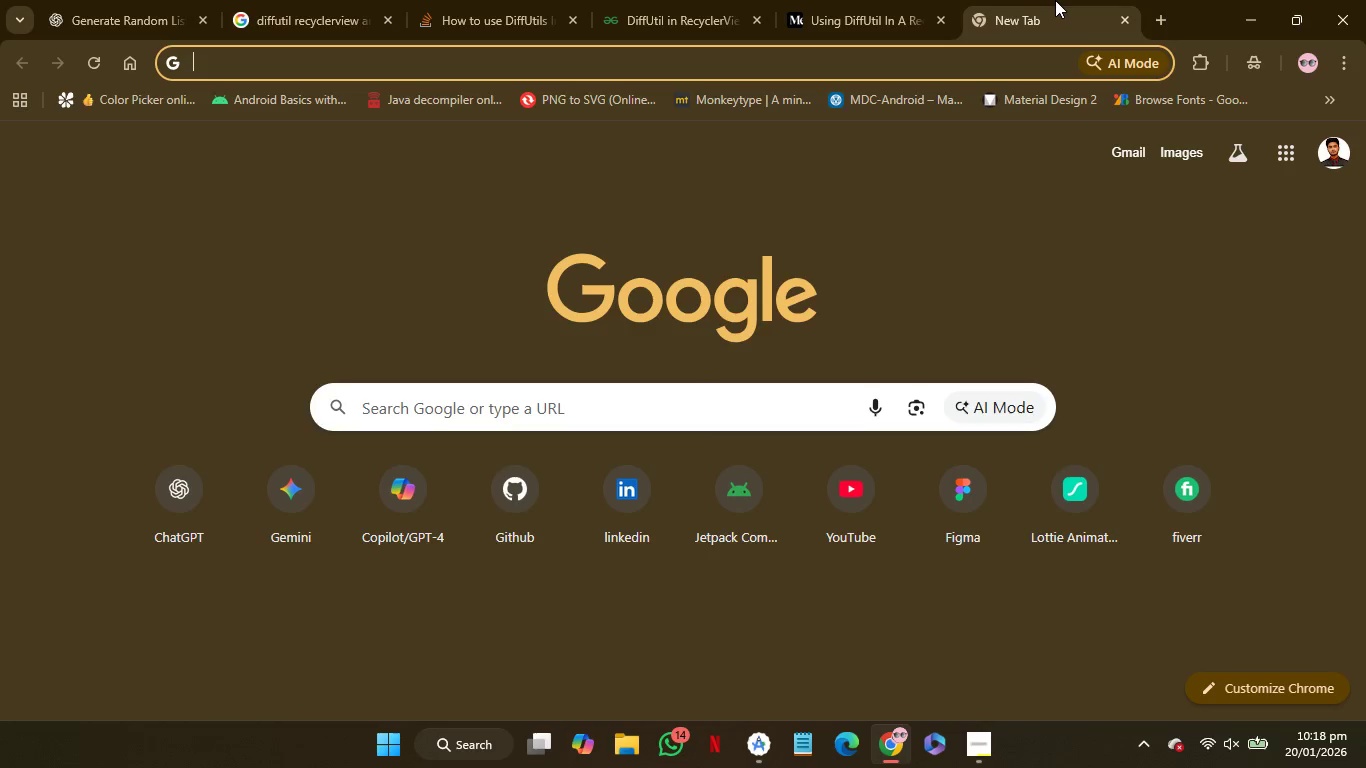 
left_click([1055, 0])
 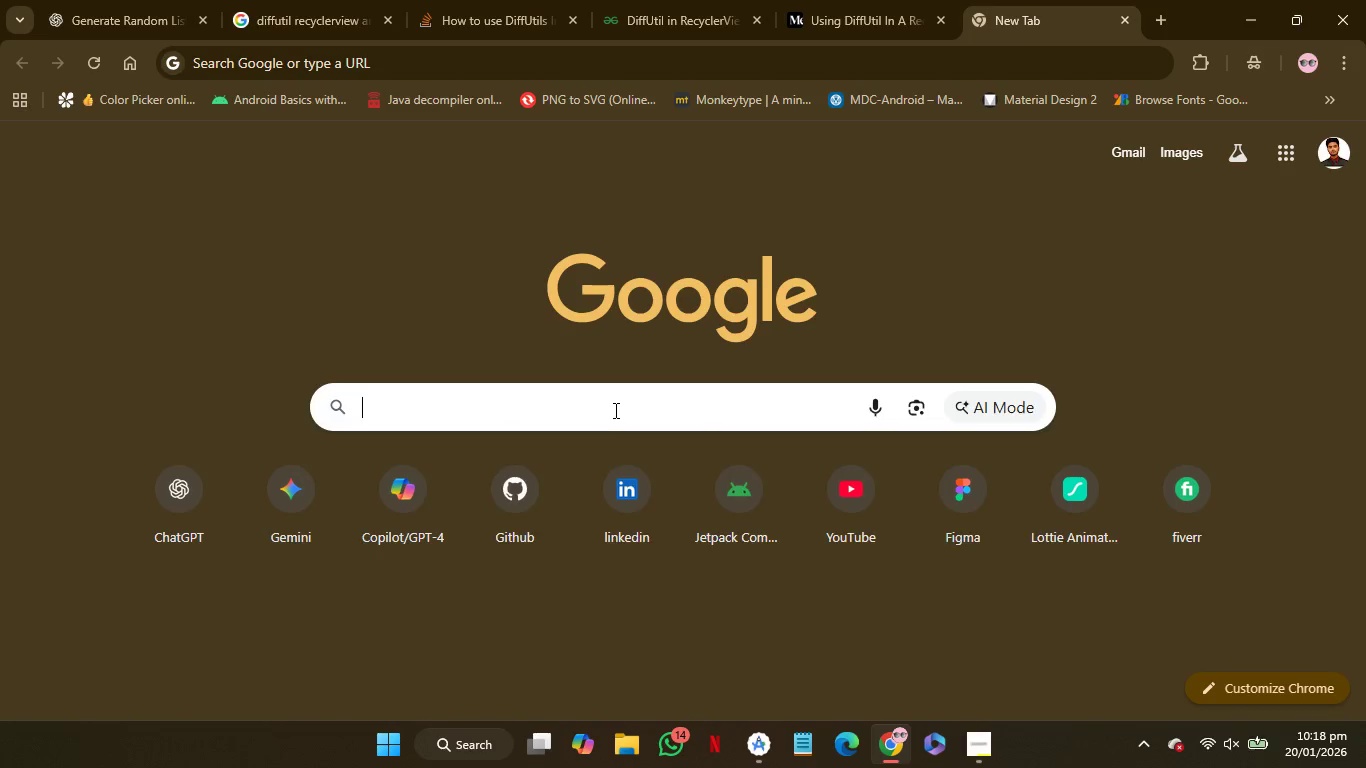 
left_click([614, 410])
 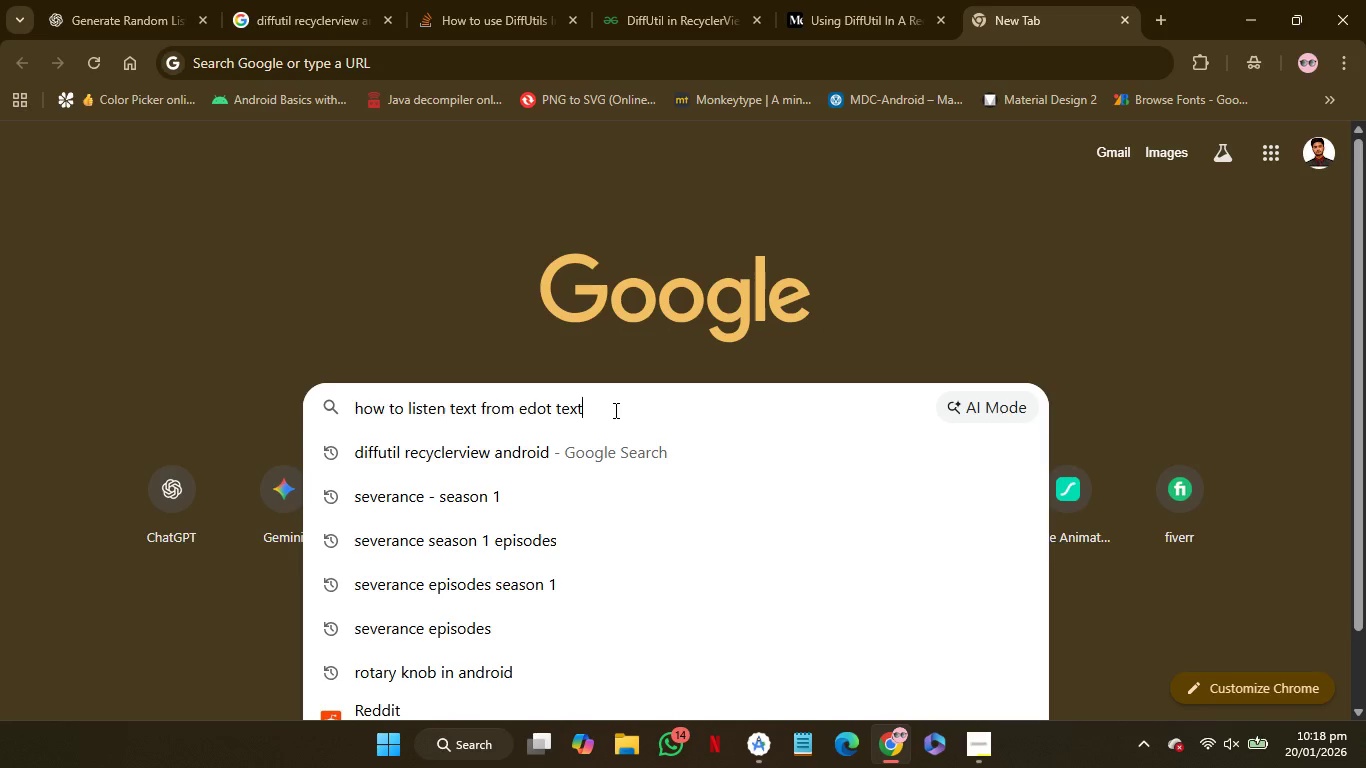 
key(Control+V)
 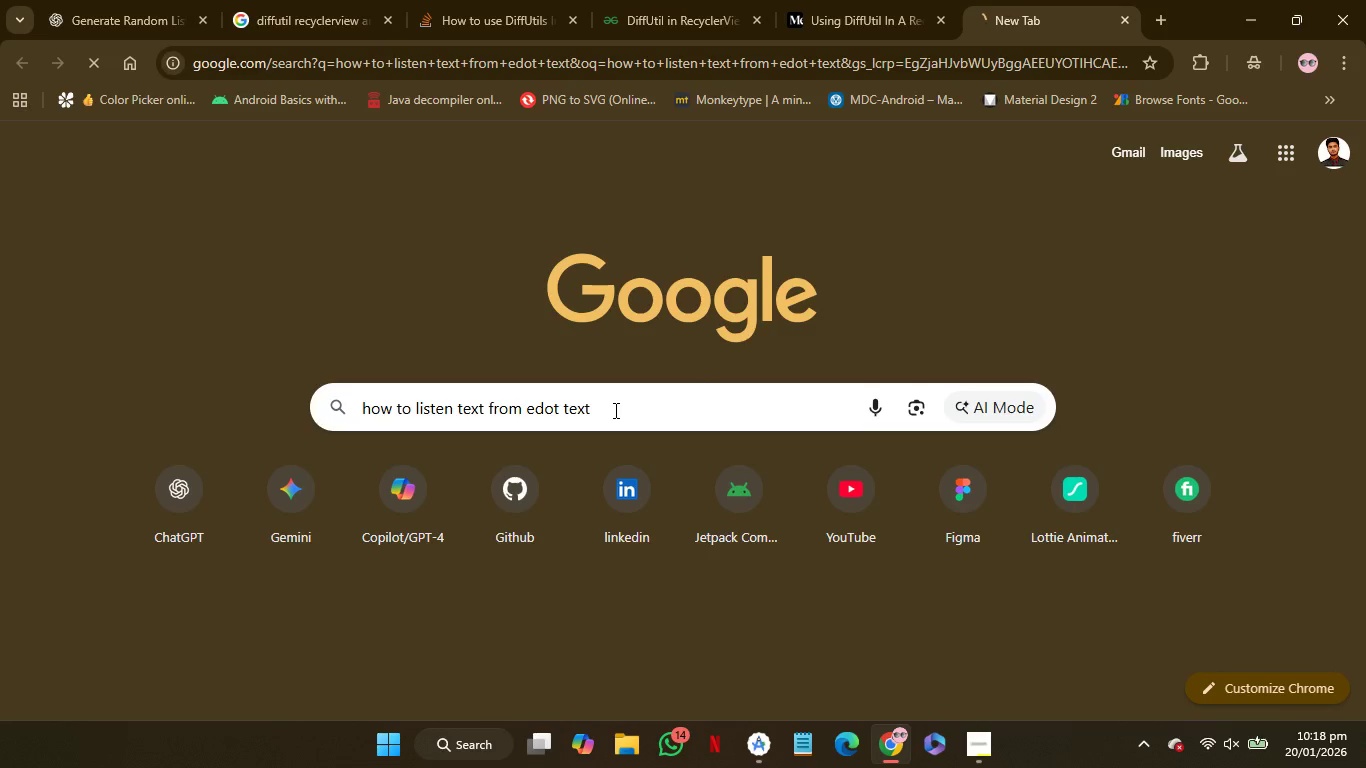 
key(Enter)
 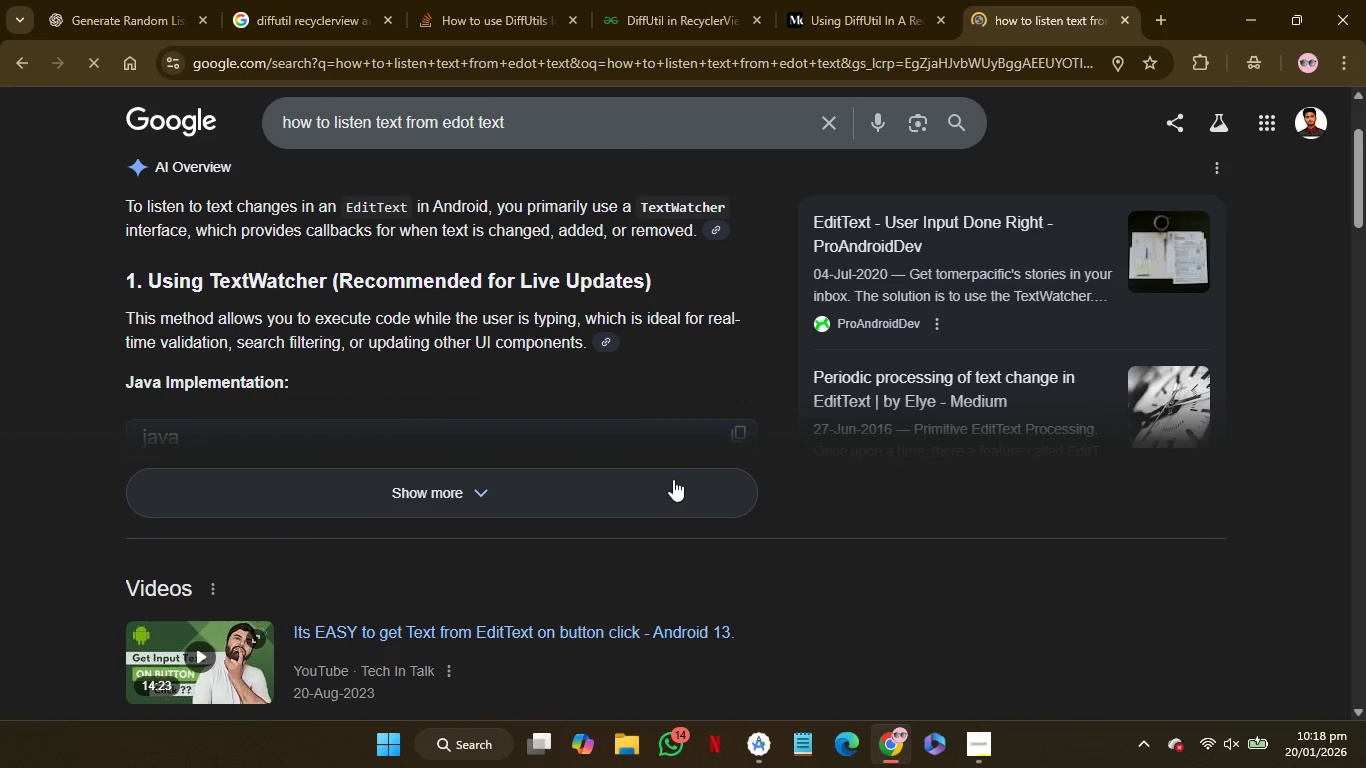 
left_click([658, 481])
 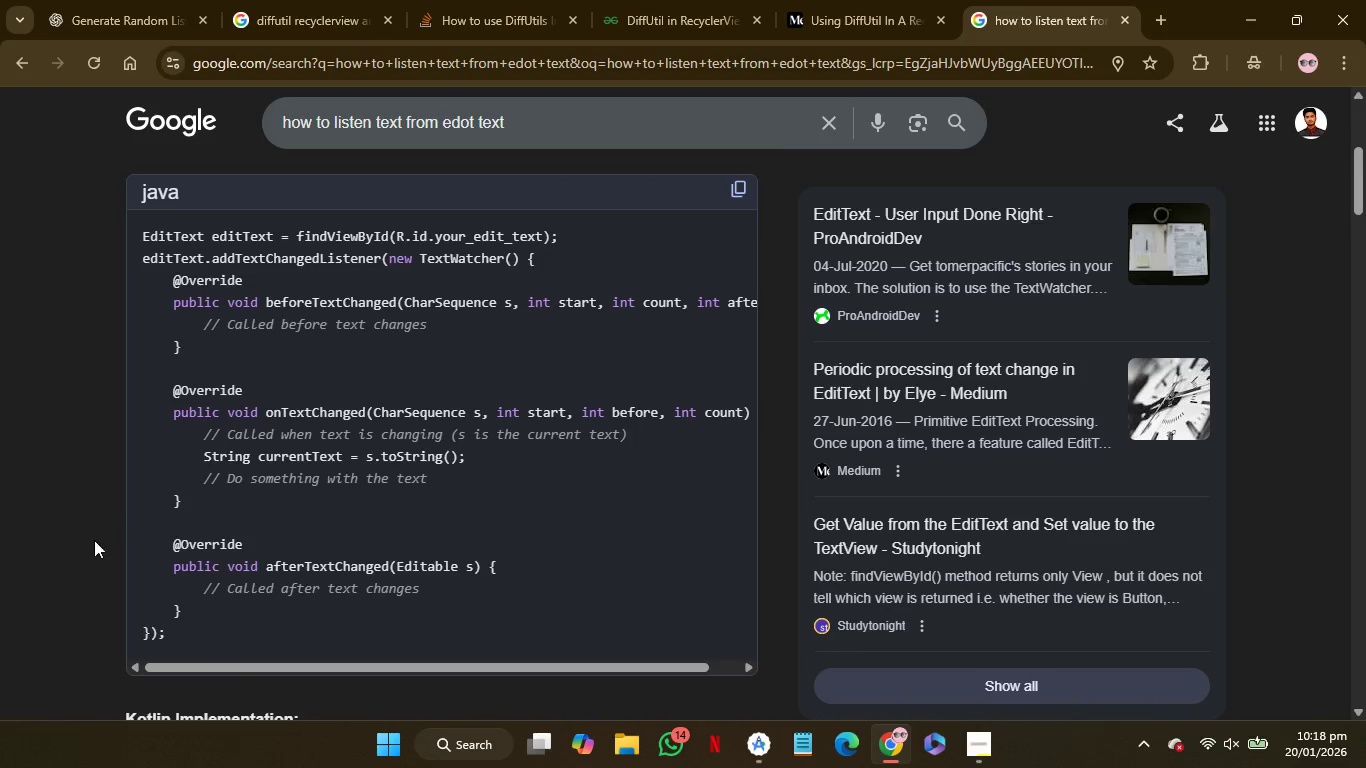 
wait(7.17)
 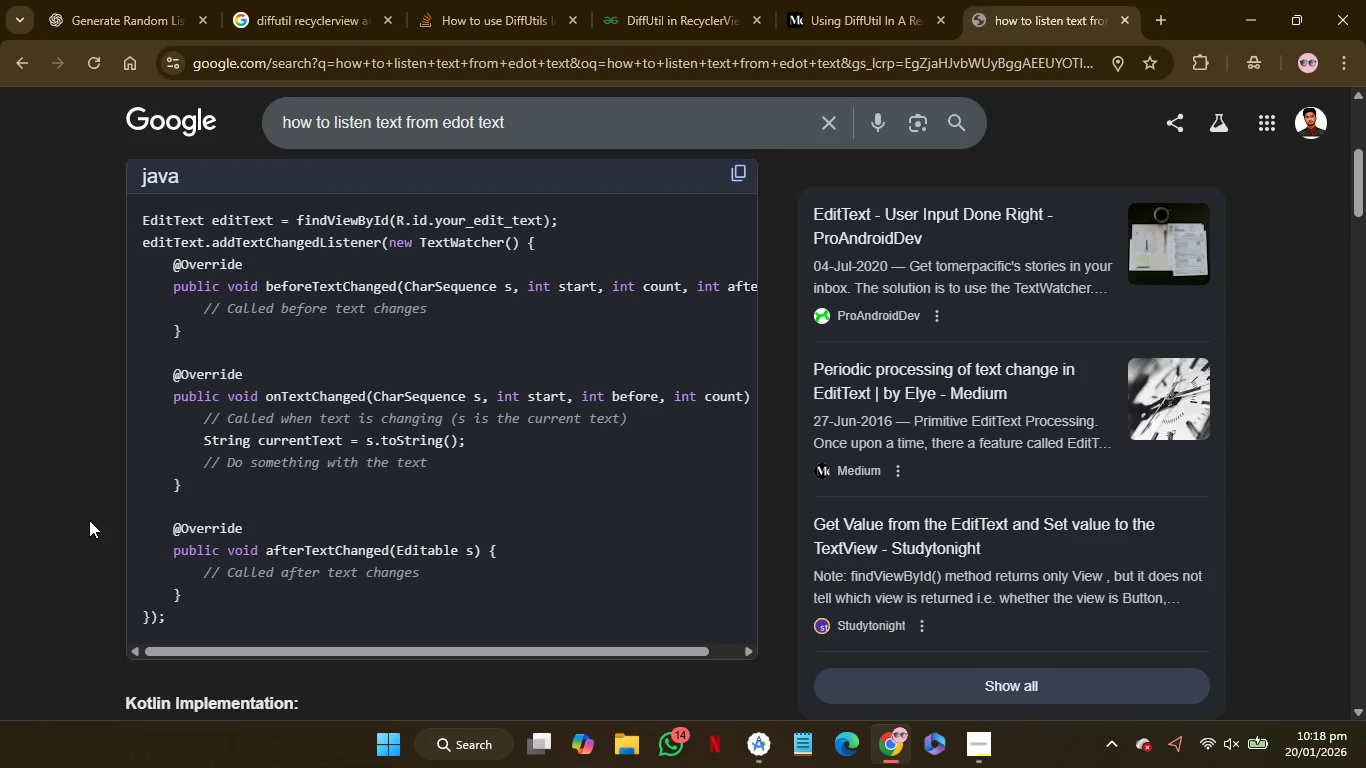 
left_click_drag(start_coordinate=[181, 629], to_coordinate=[215, 257])
 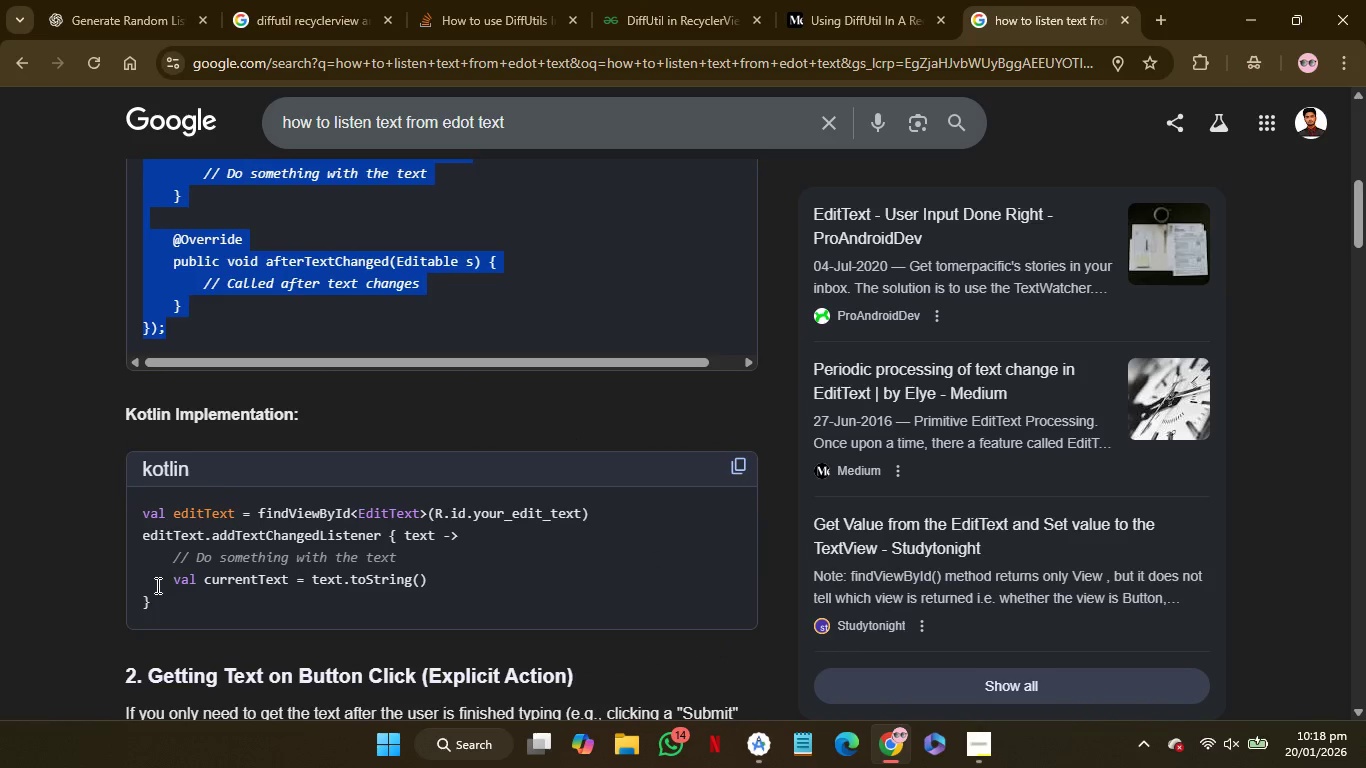 
left_click_drag(start_coordinate=[160, 600], to_coordinate=[207, 540])
 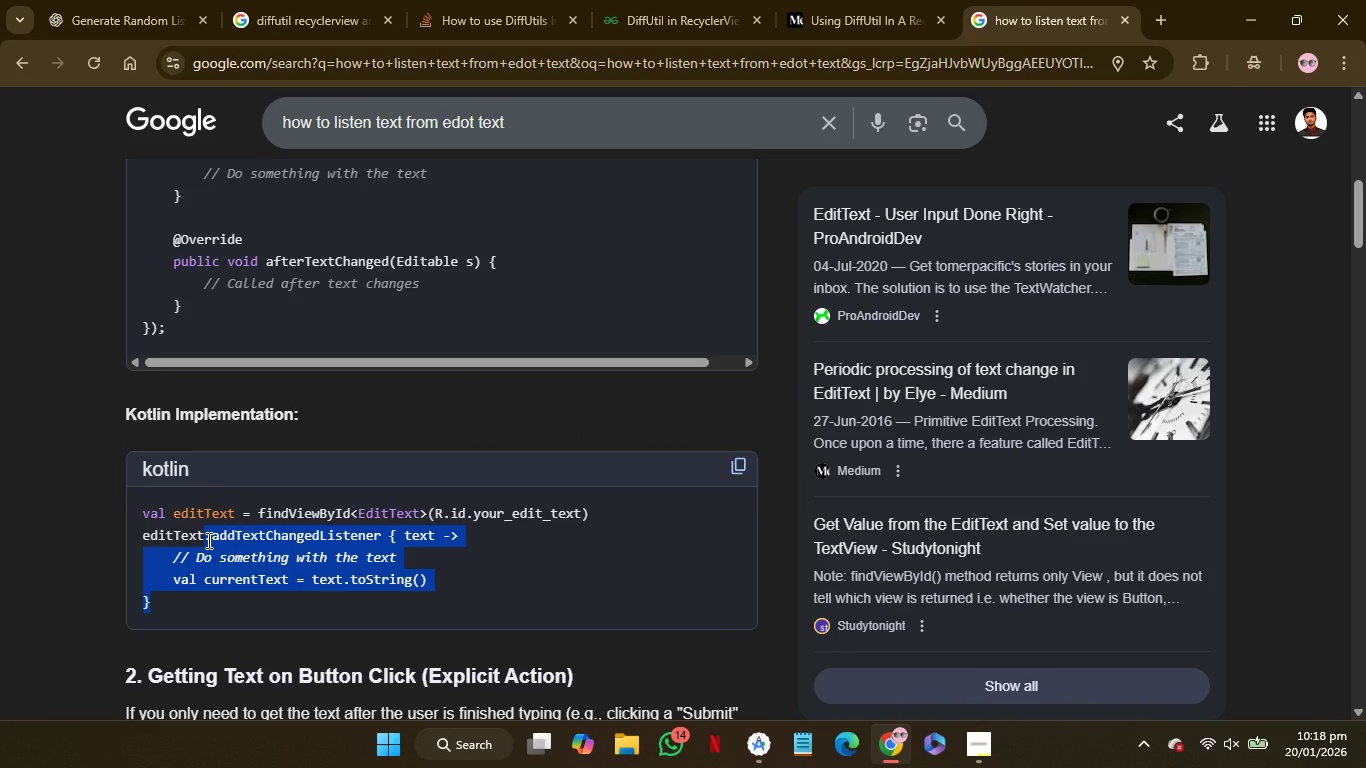 
key(Control+C)
 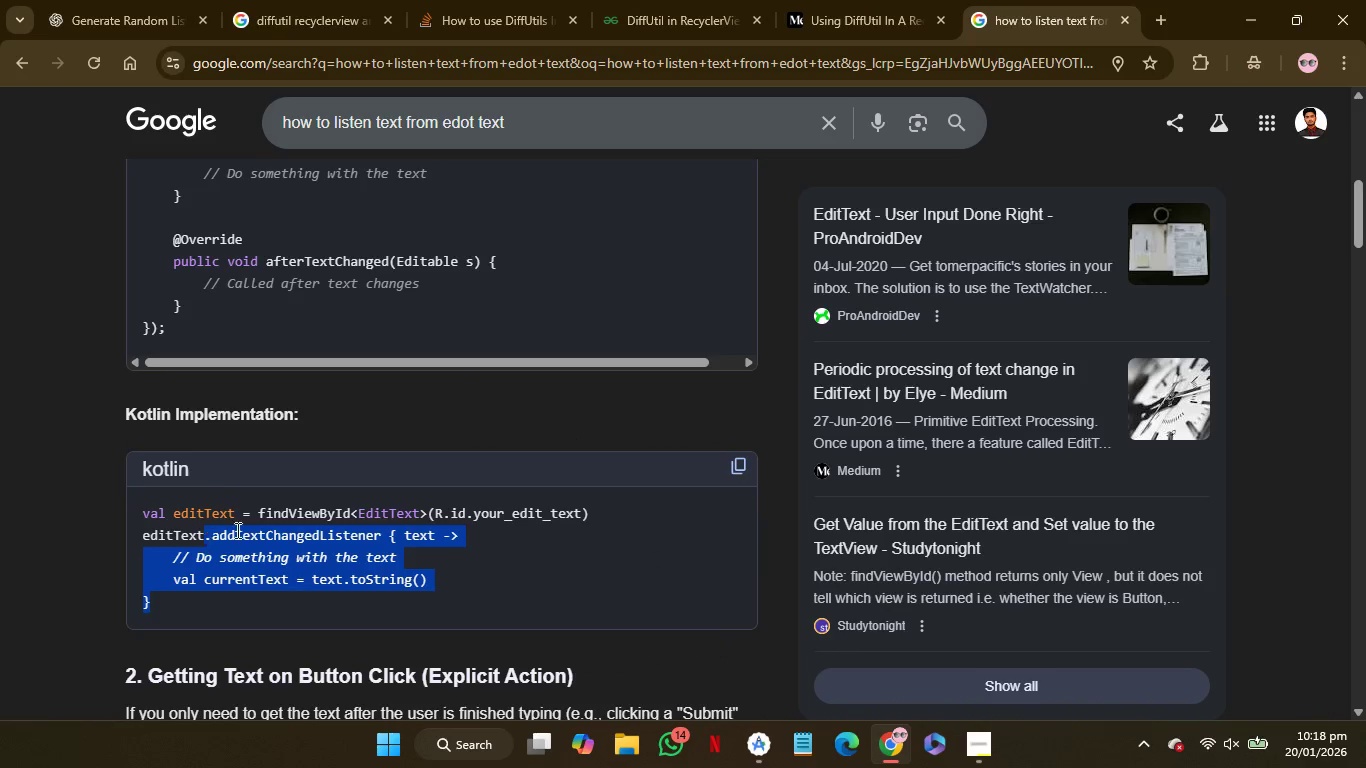 
key(Control+C)
 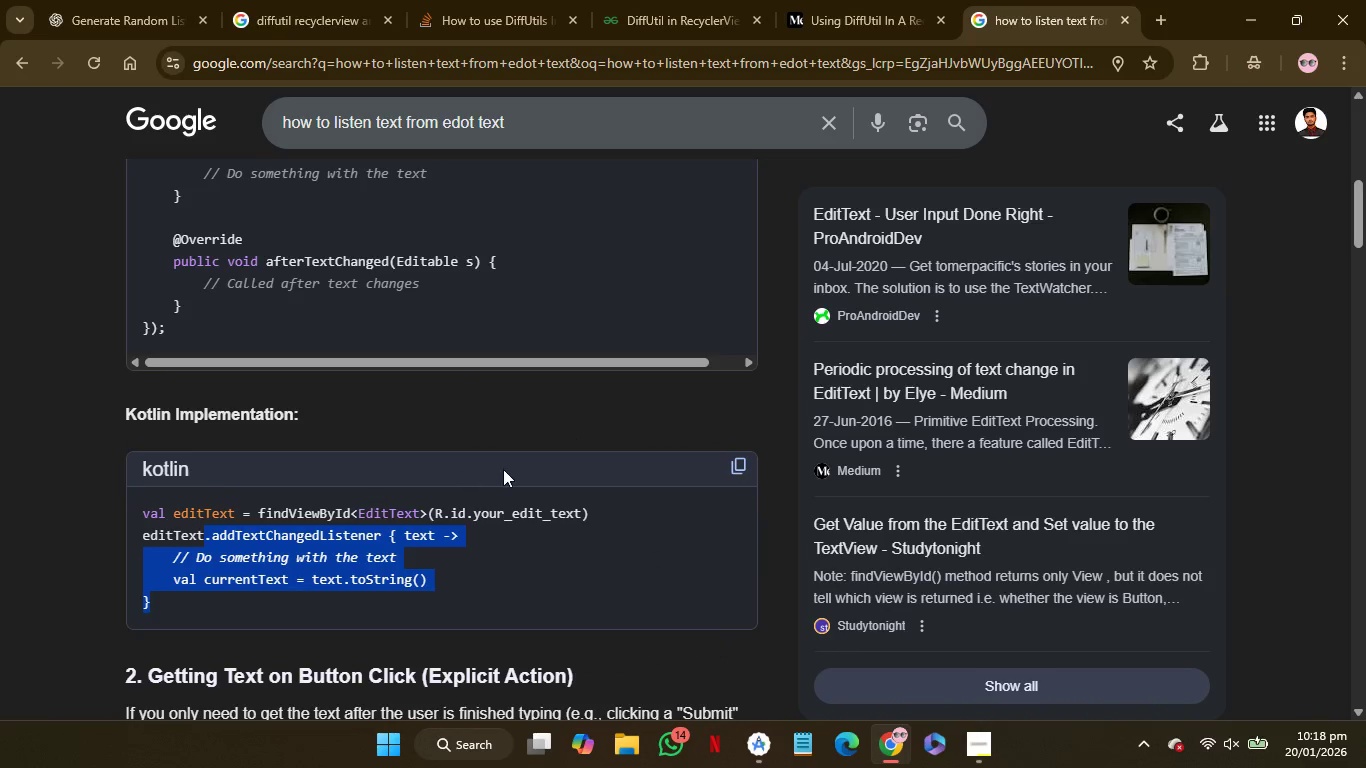 
key(Control+C)
 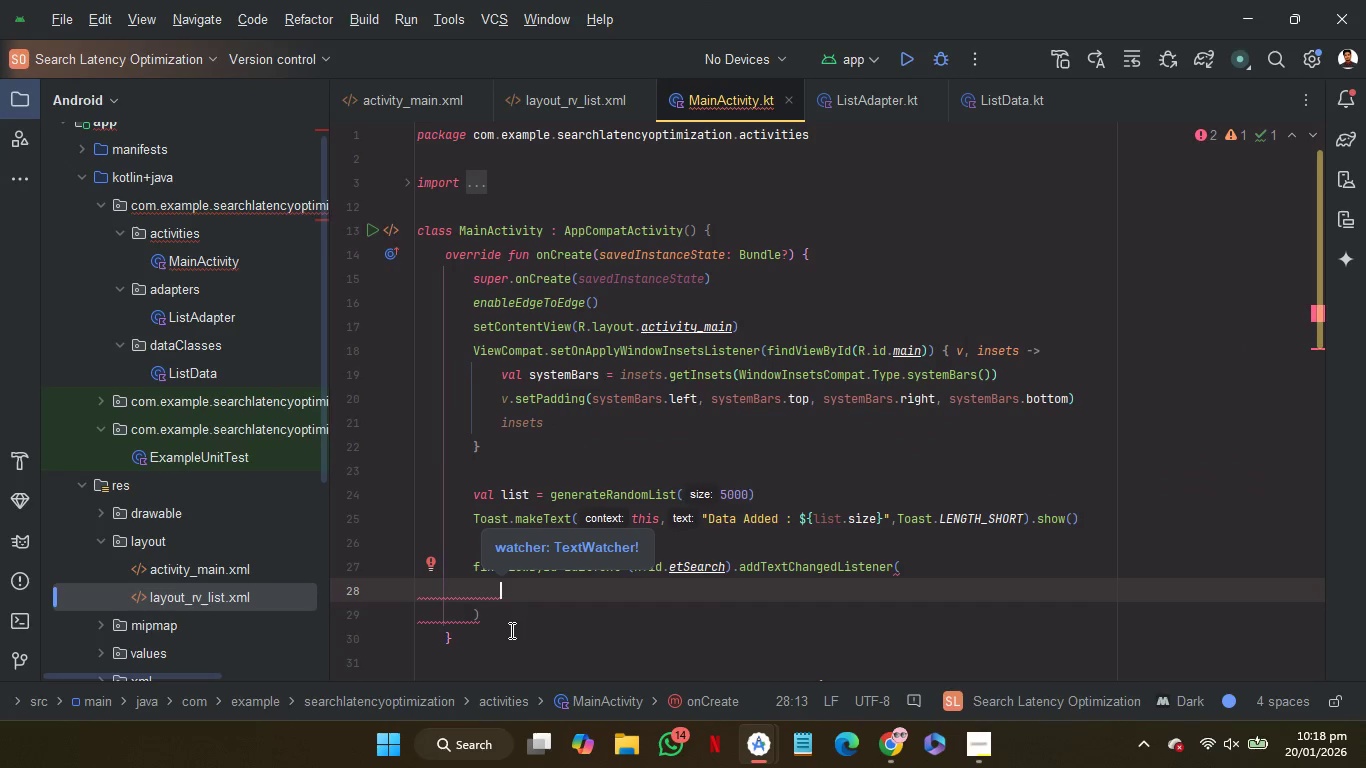 
left_click_drag(start_coordinate=[510, 614], to_coordinate=[730, 567])
 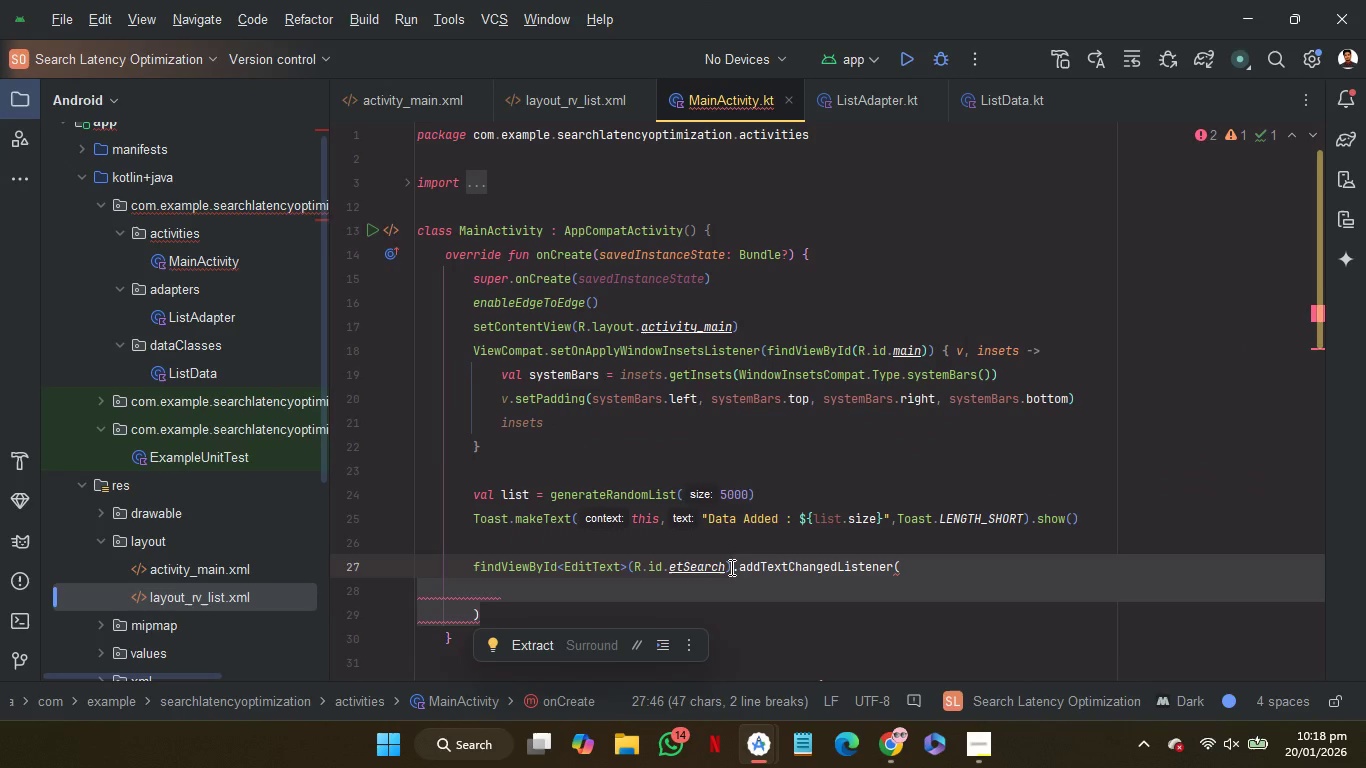 
key(Control+V)
 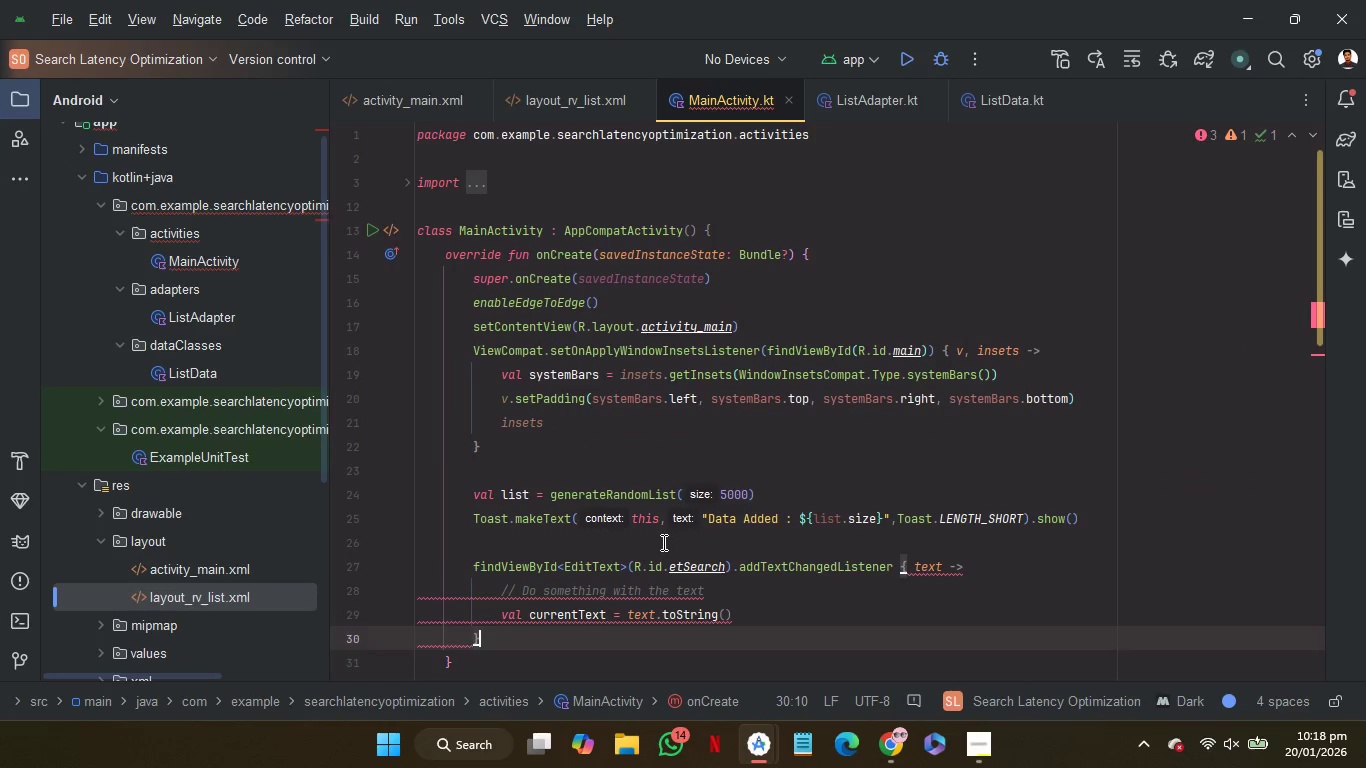 
left_click([662, 542])
 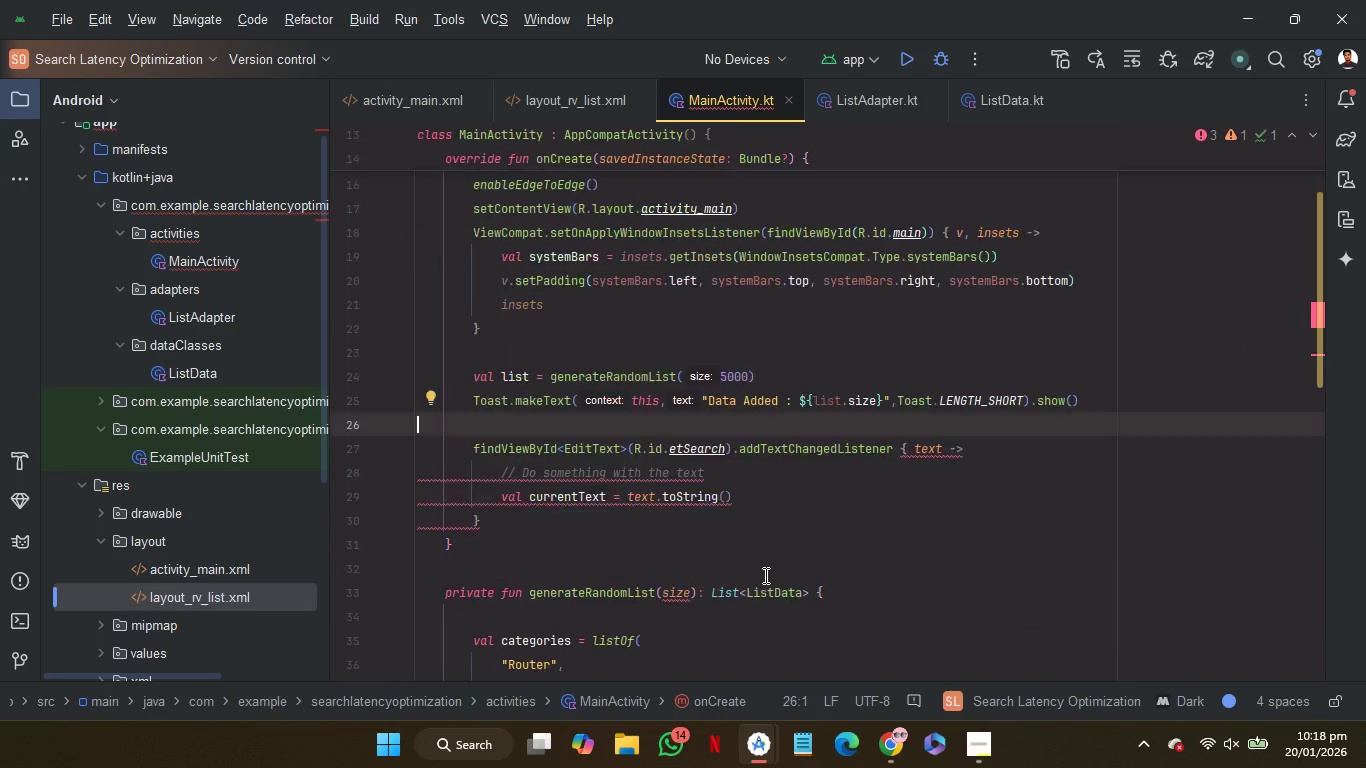 
scroll: coordinate [764, 575], scroll_direction: none, amount: 0.0
 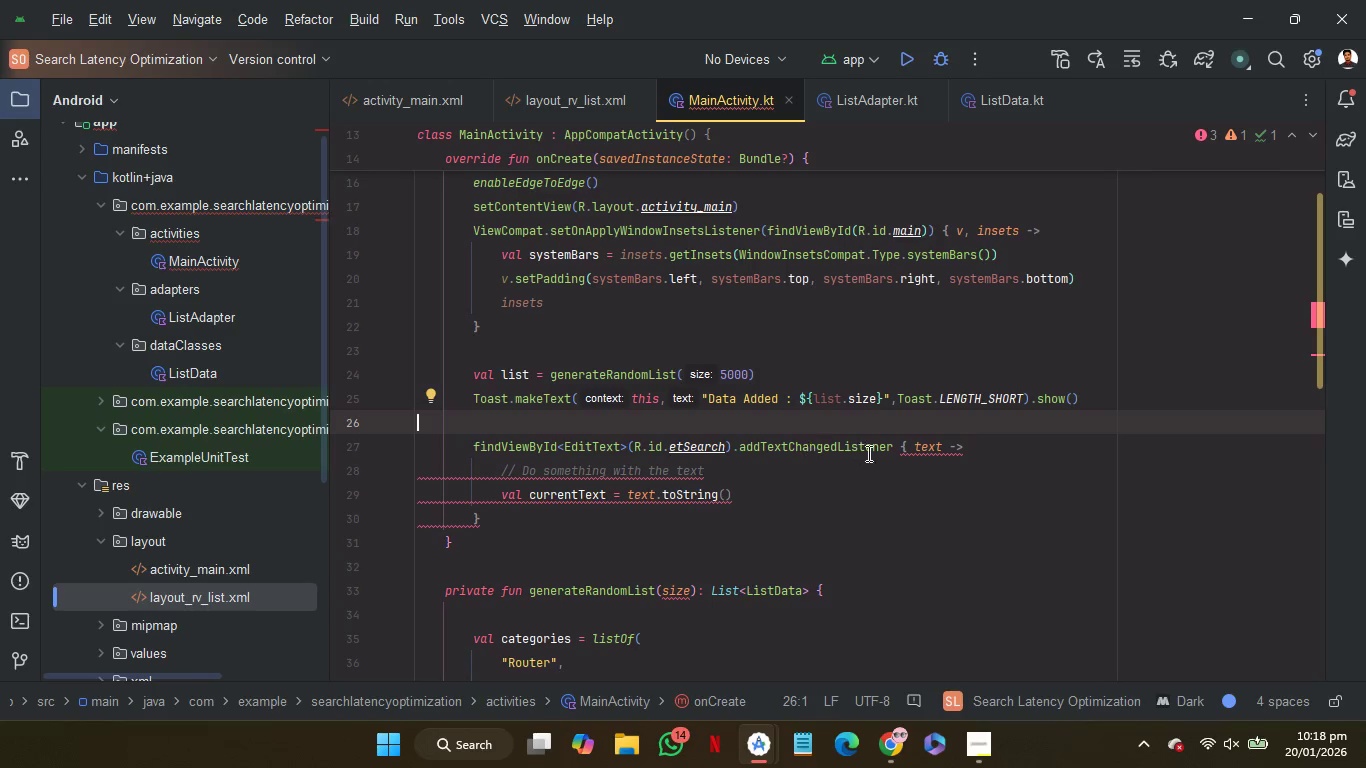 
mouse_move([909, 471])
 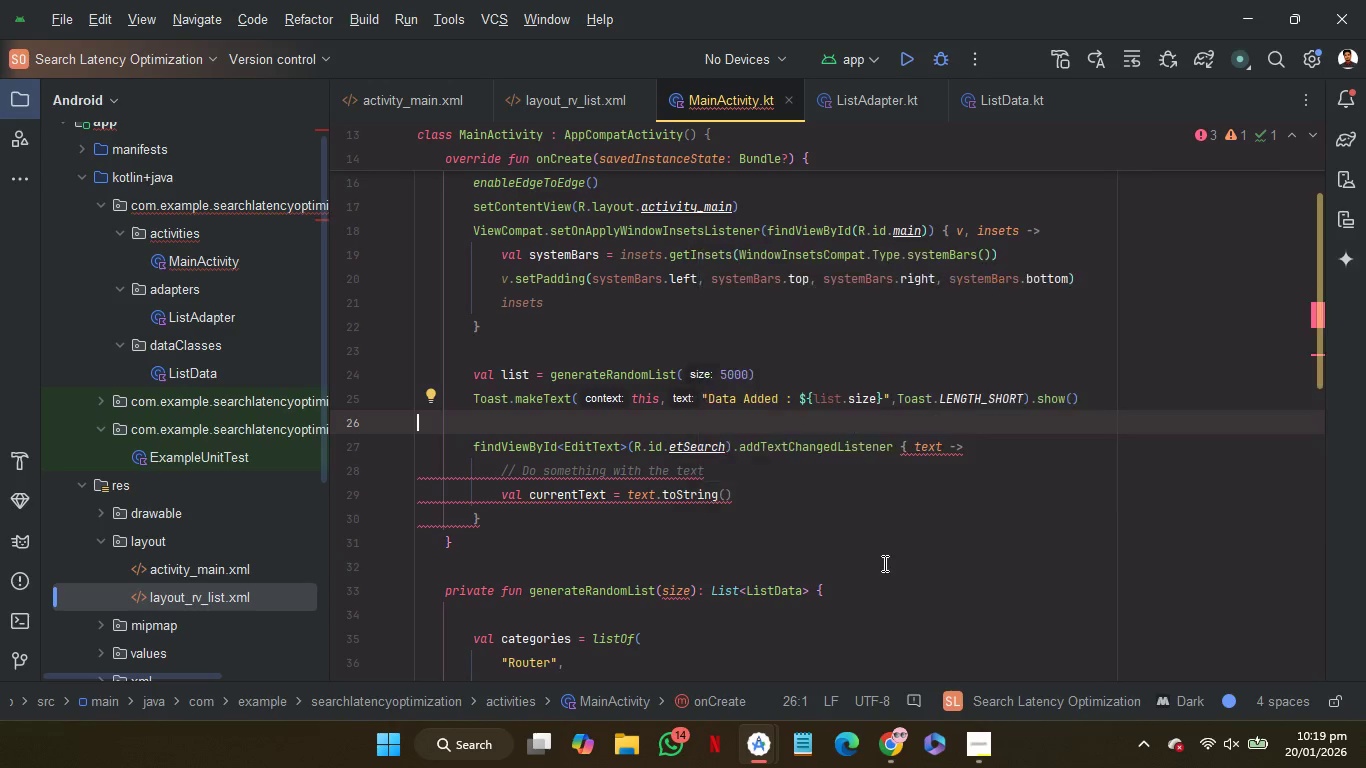 
mouse_move([852, 545])
 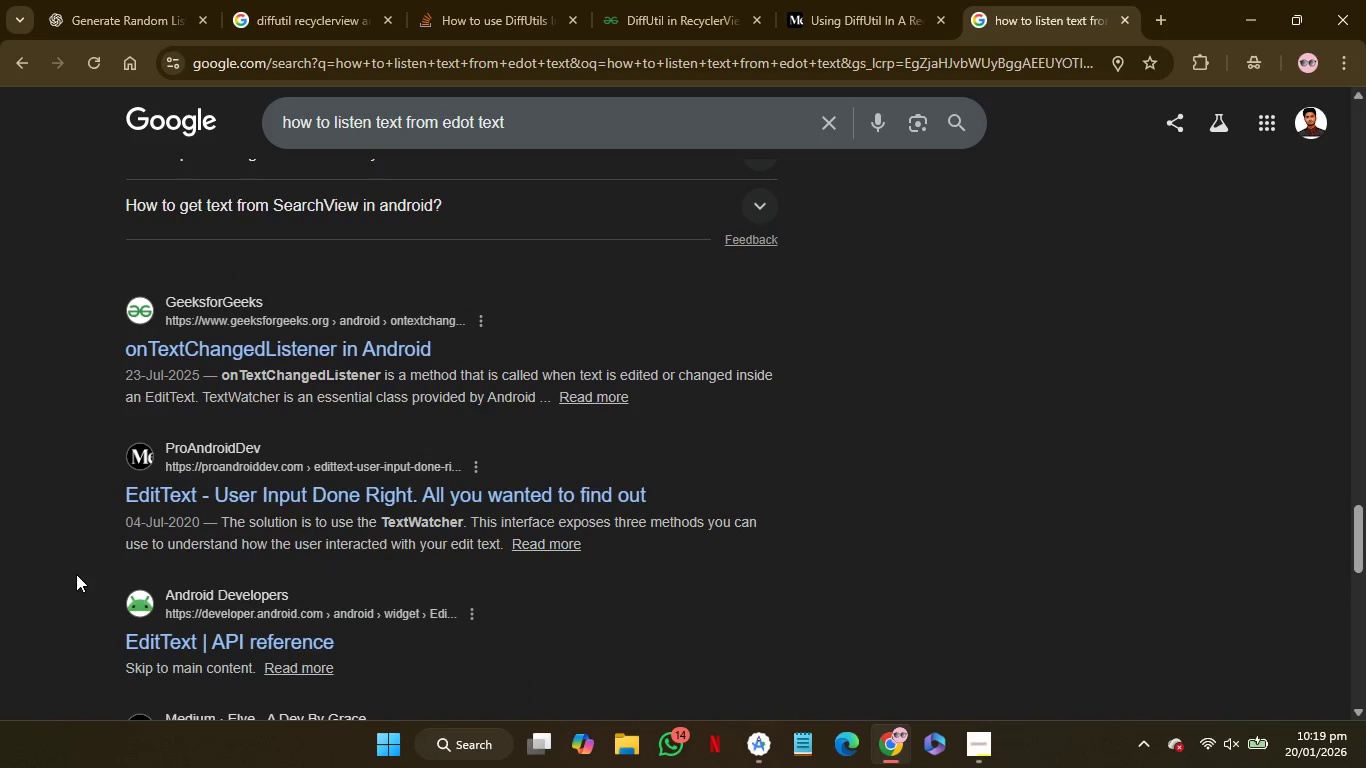 
wait(22.38)
 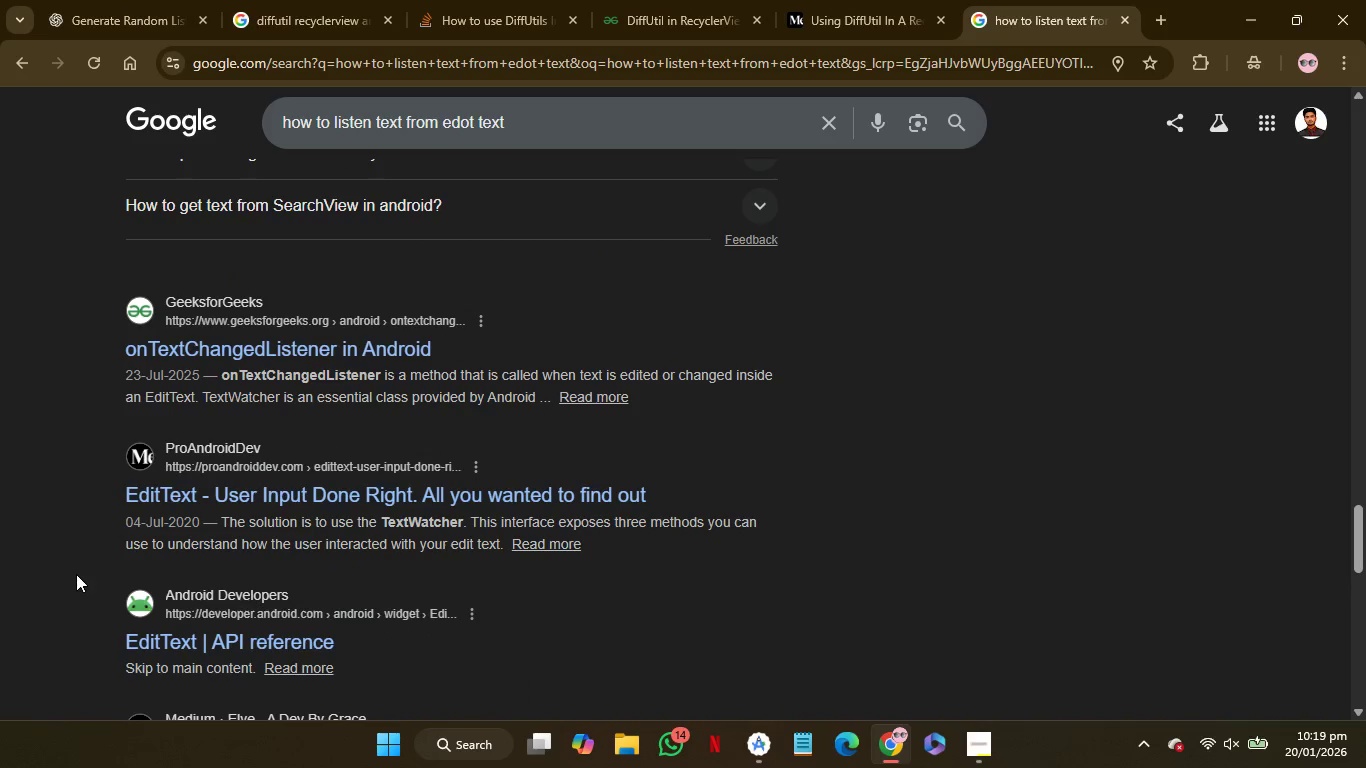 
right_click([488, 487])
 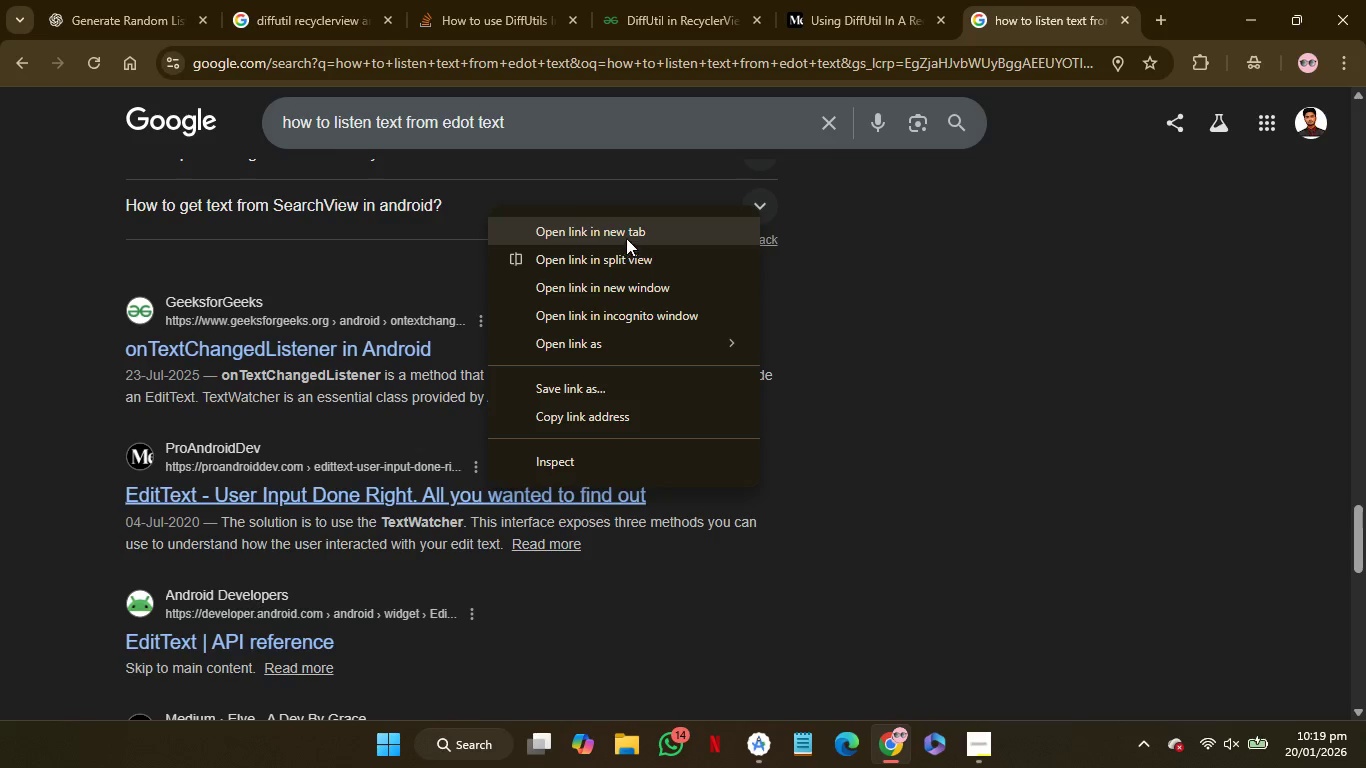 
left_click([626, 231])
 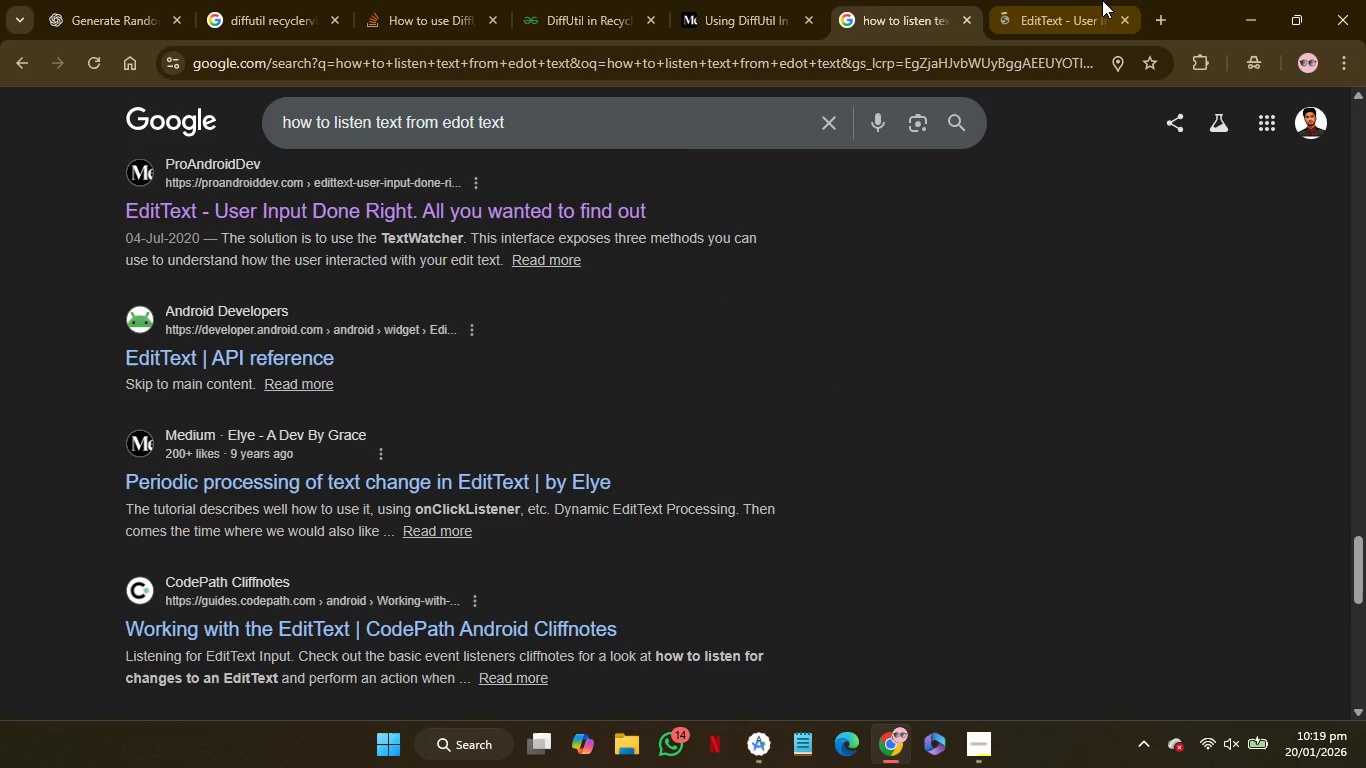 
left_click([1103, 0])
 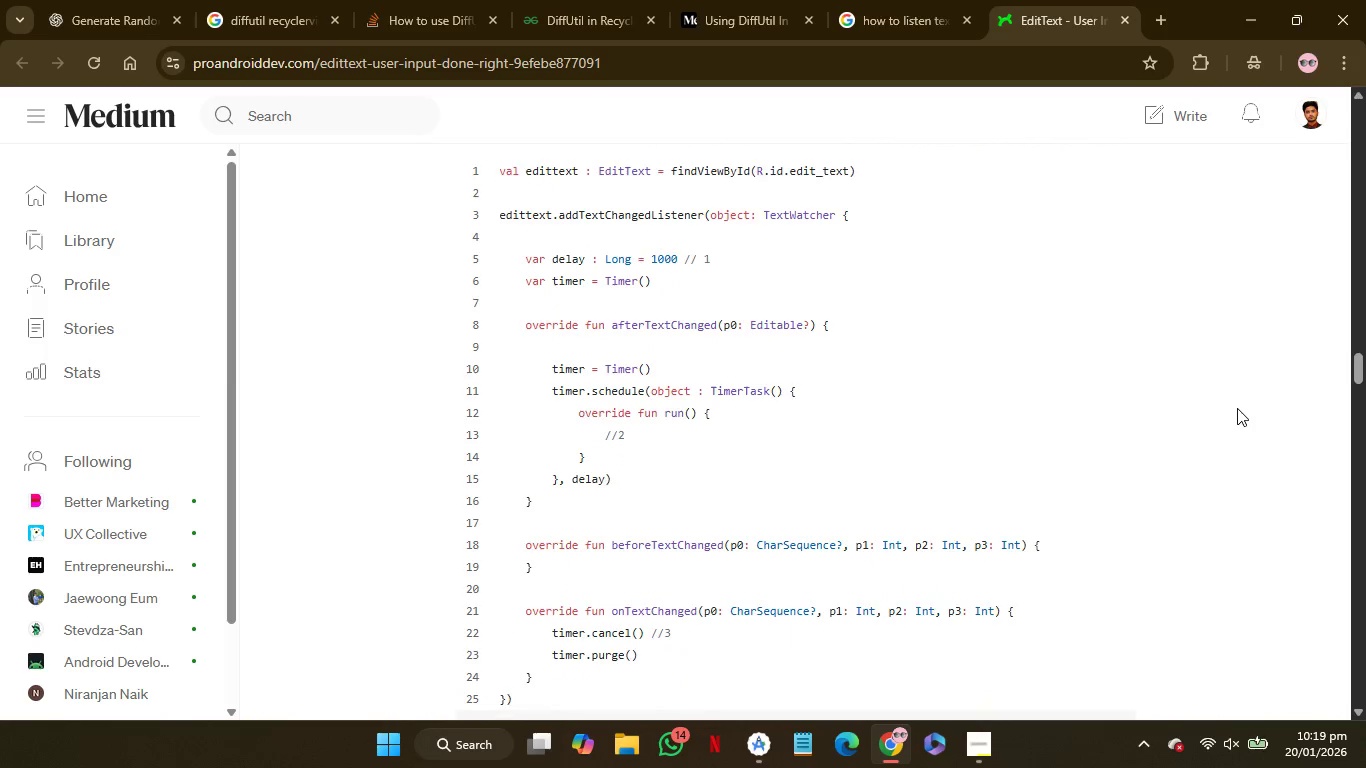 
wait(25.34)
 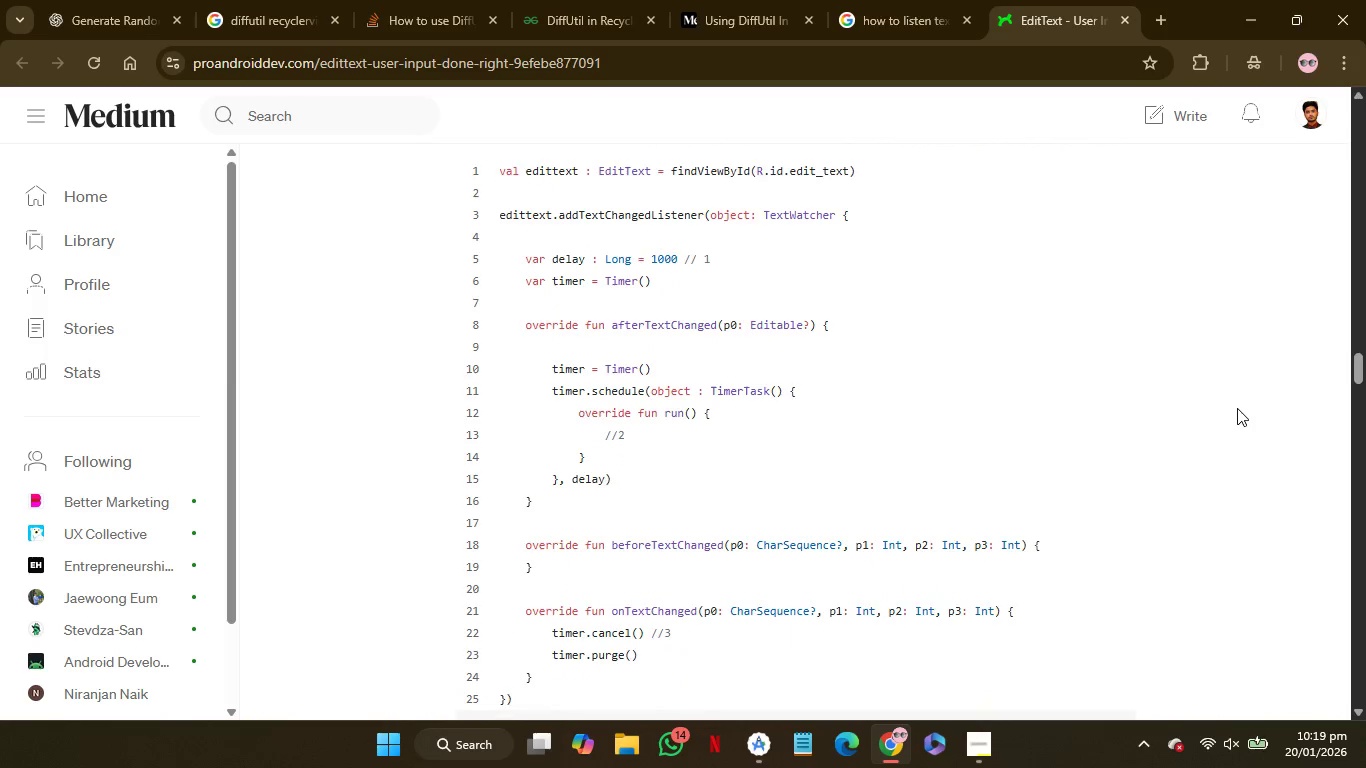 
left_click_drag(start_coordinate=[540, 654], to_coordinate=[558, 186])
 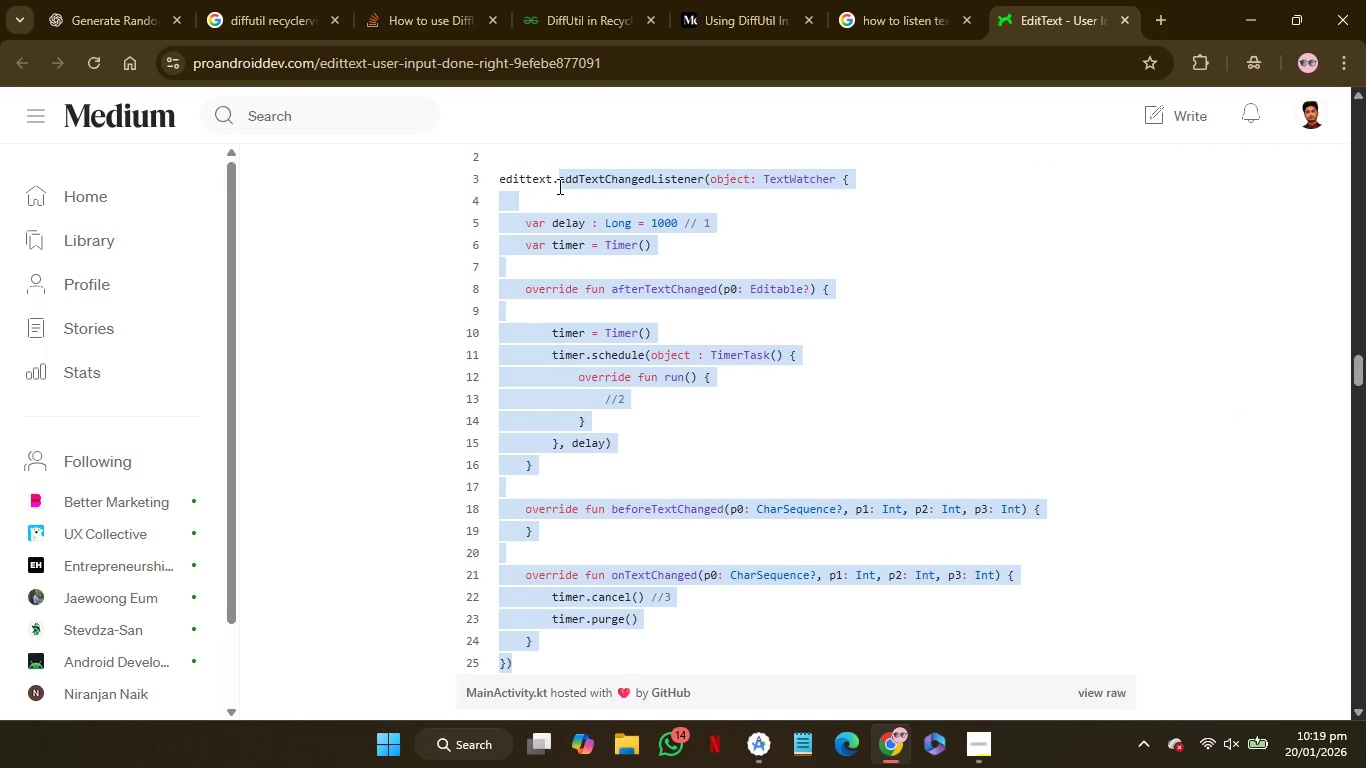 
key(Control+C)
 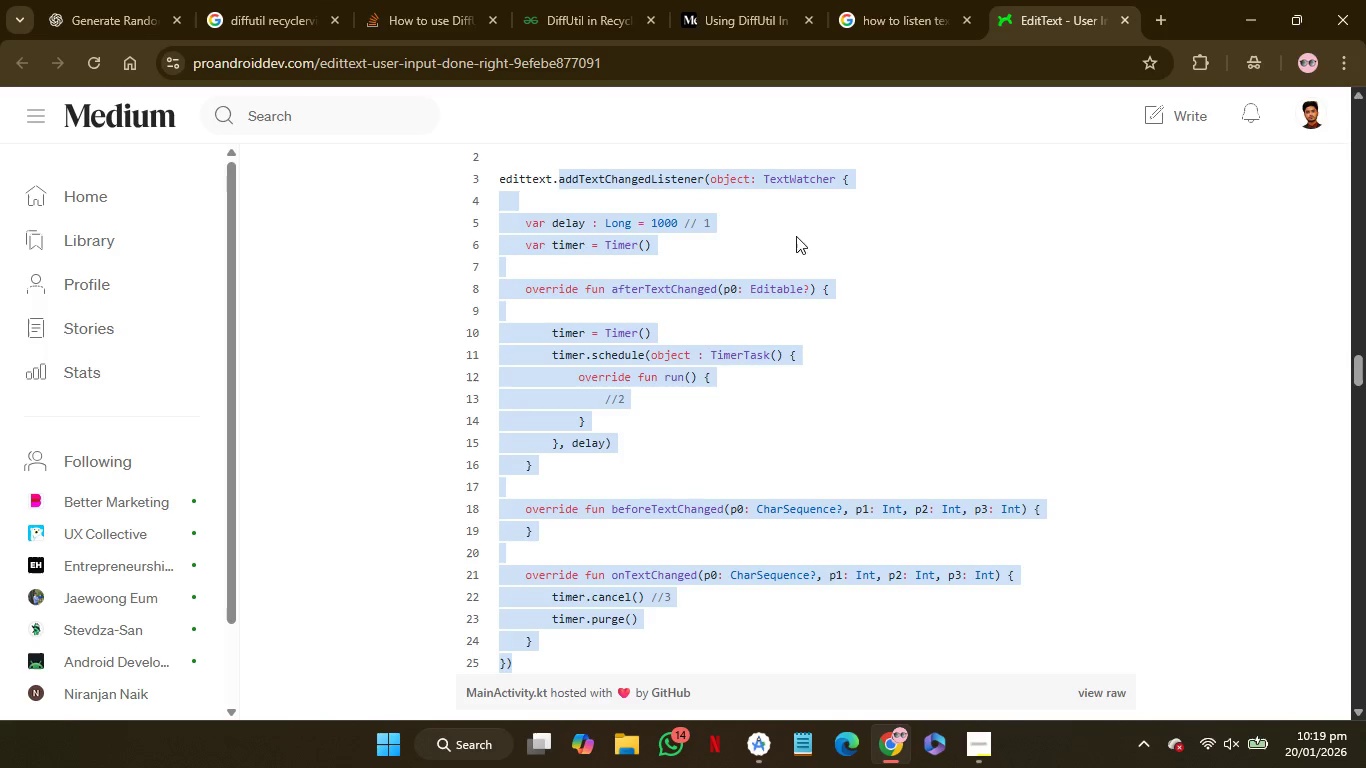 
key(Control+C)
 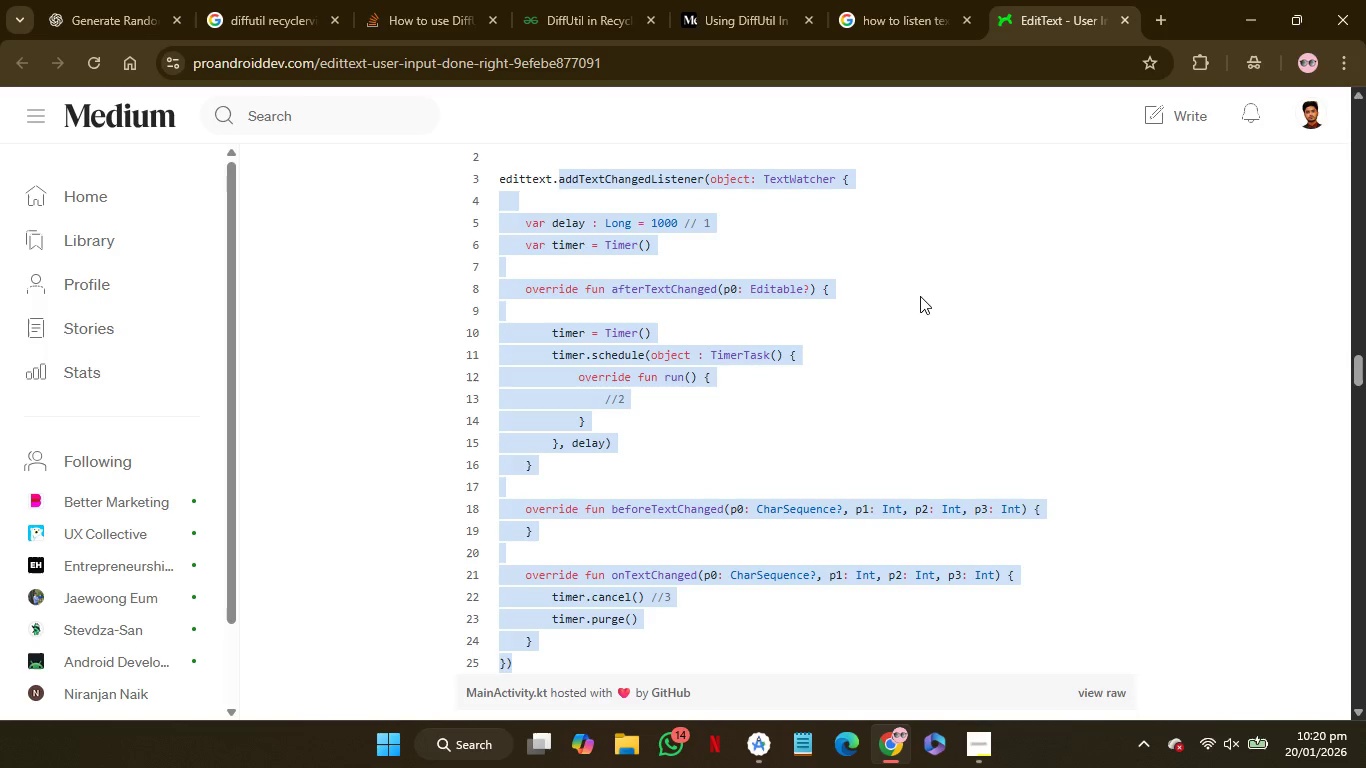 
key(Control+C)
 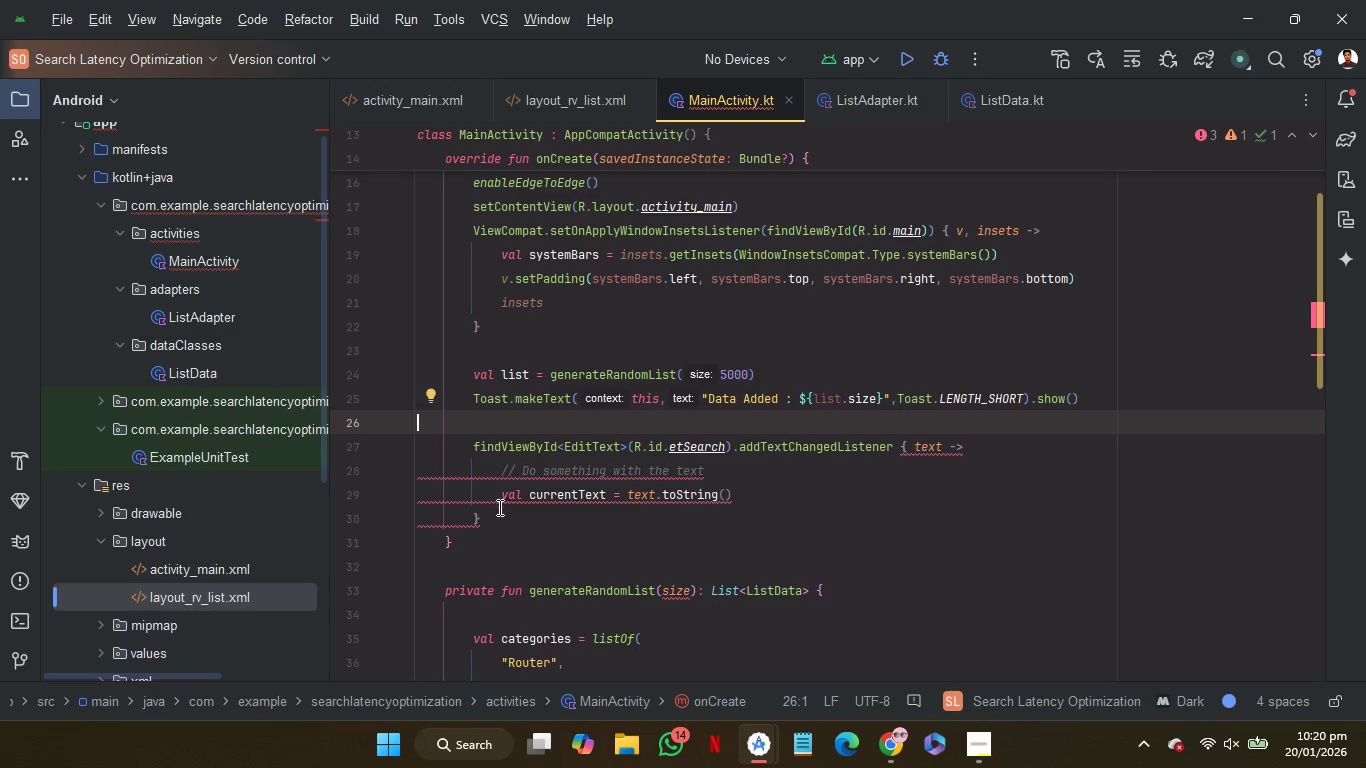 
left_click_drag(start_coordinate=[498, 518], to_coordinate=[740, 448])
 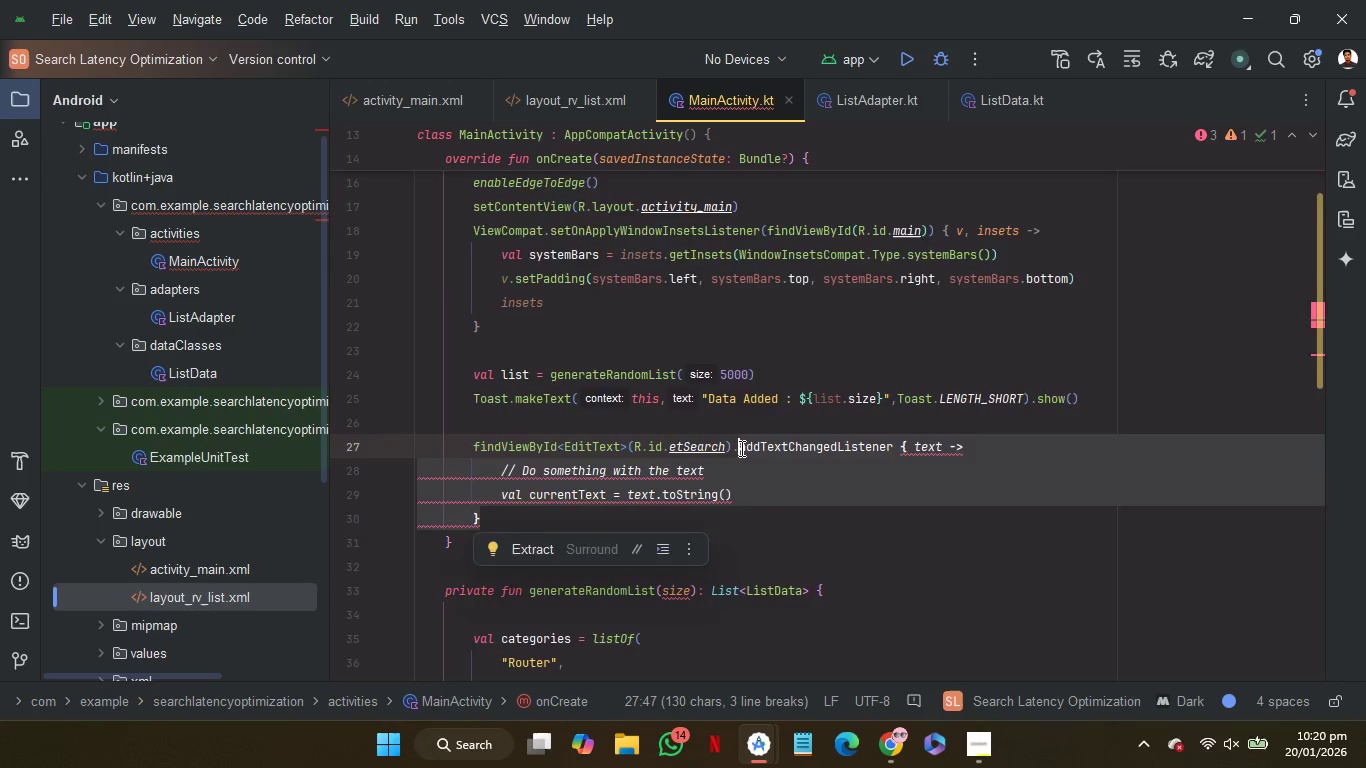 
key(Control+V)
 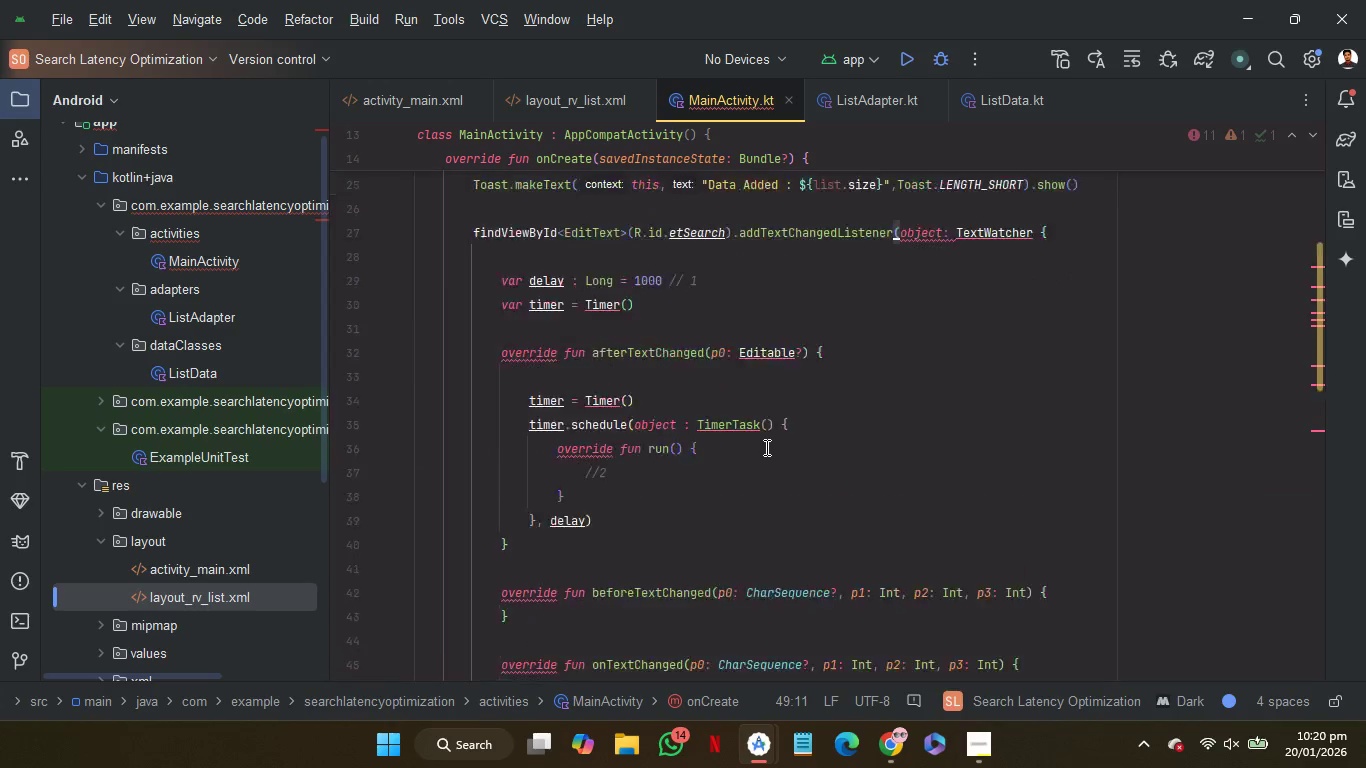 
scroll: coordinate [765, 447], scroll_direction: up, amount: 3.0
 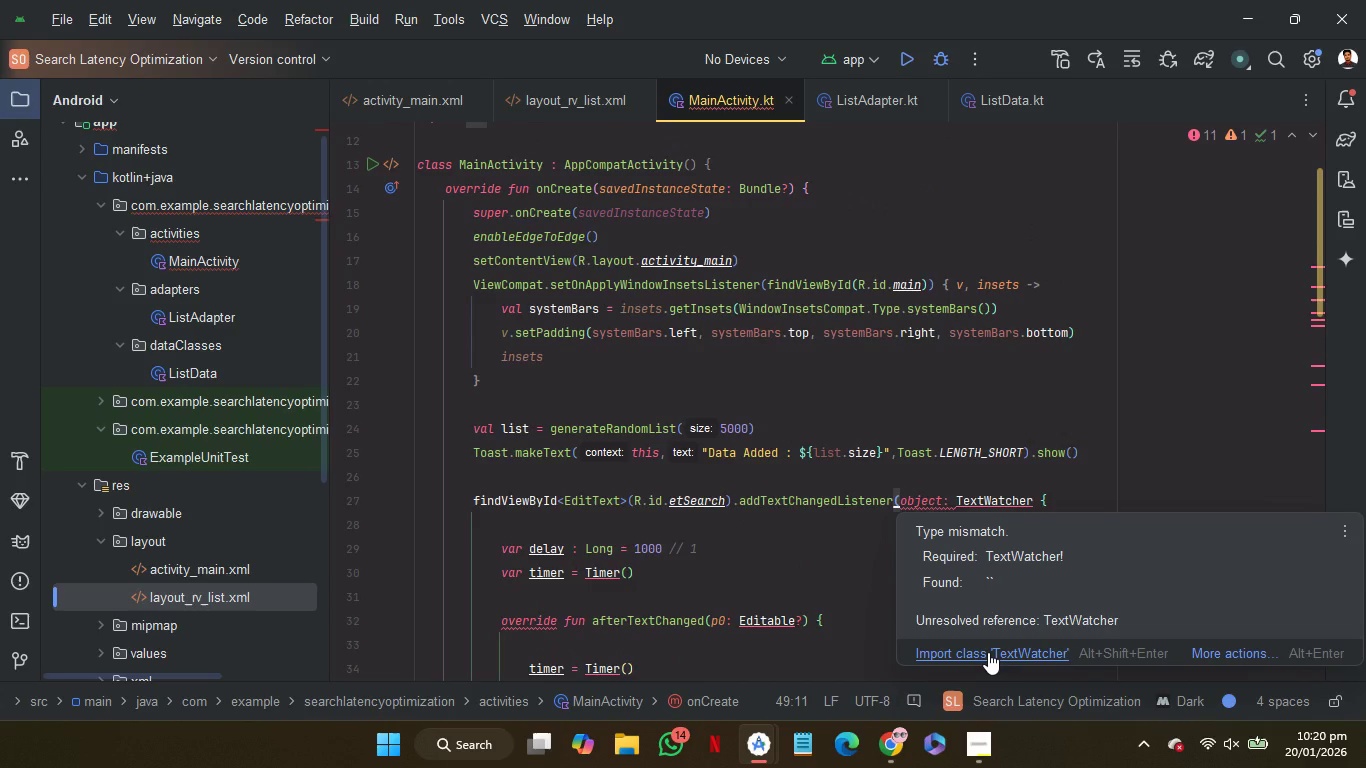 
left_click([988, 652])
 